 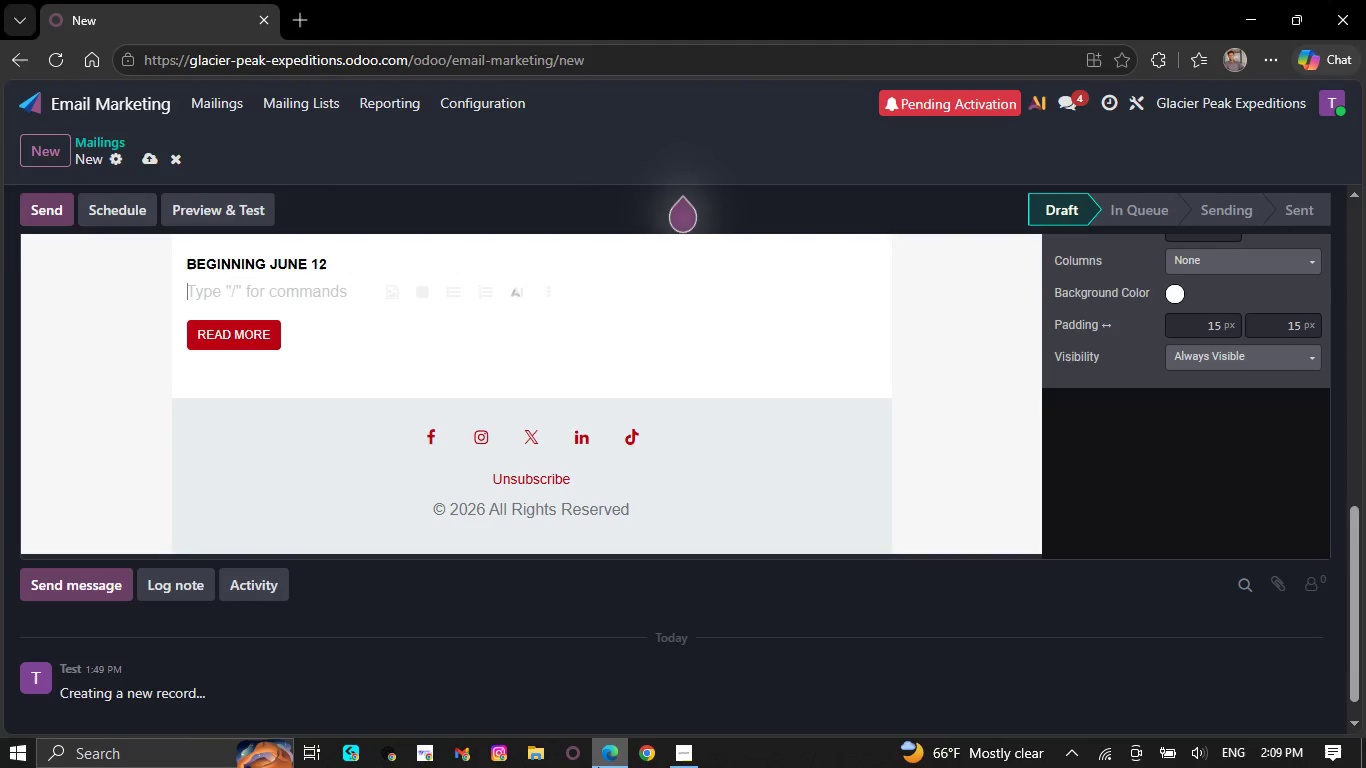 
key(Backspace)
 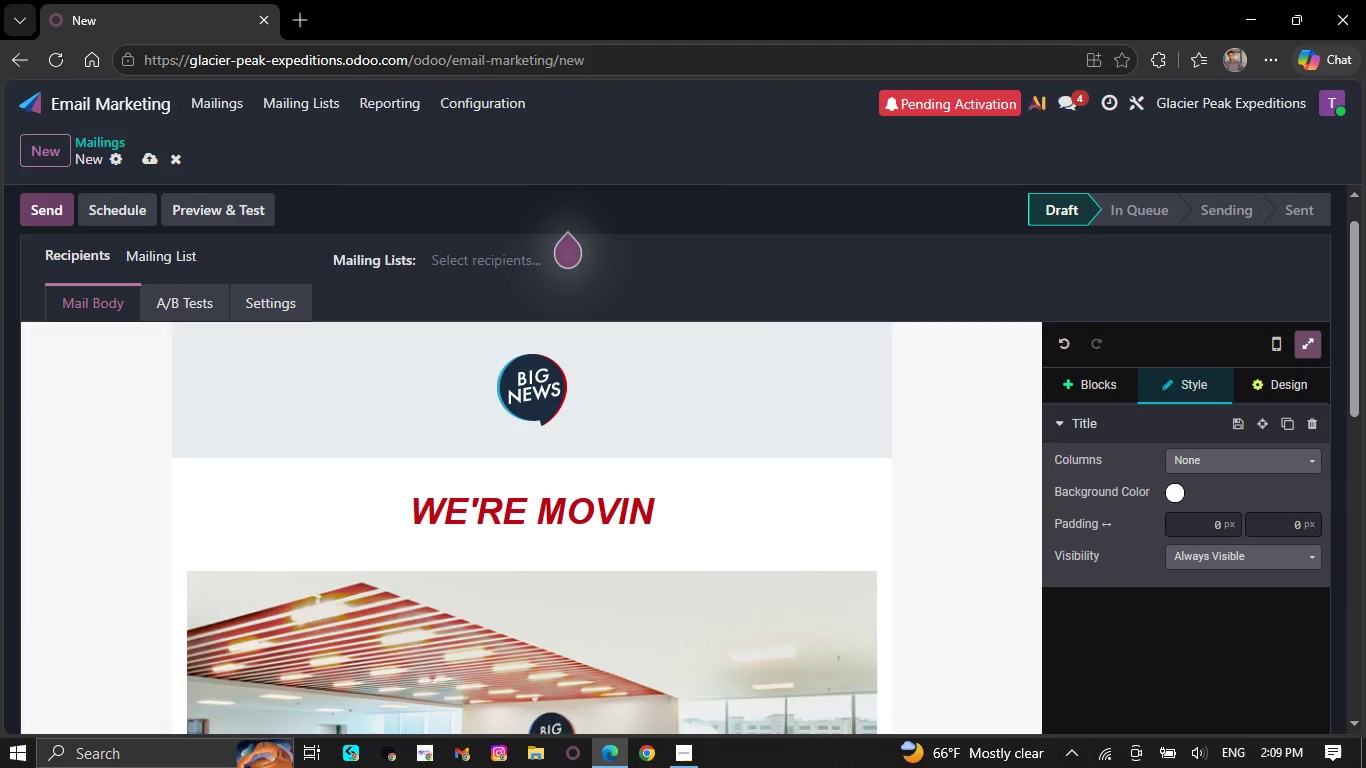 
wait(20.95)
 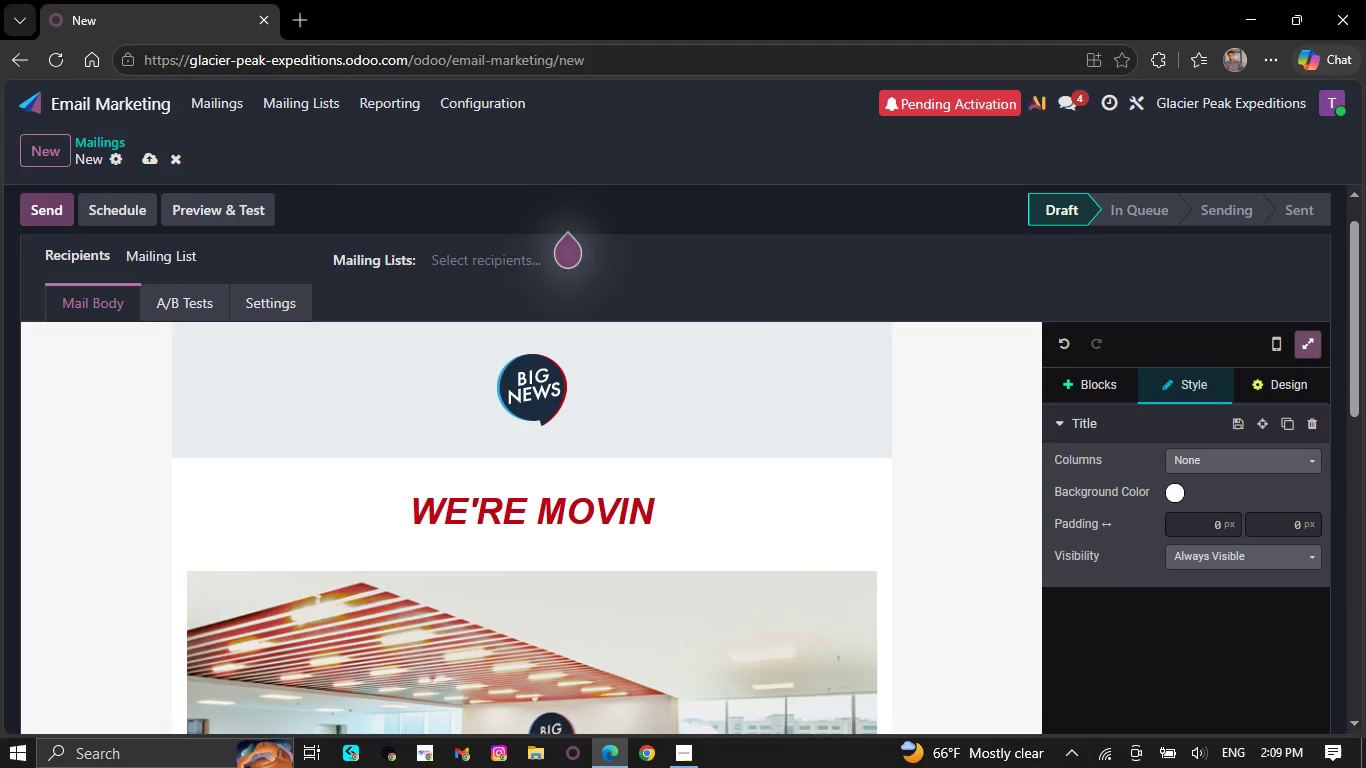 
key(Backspace)
 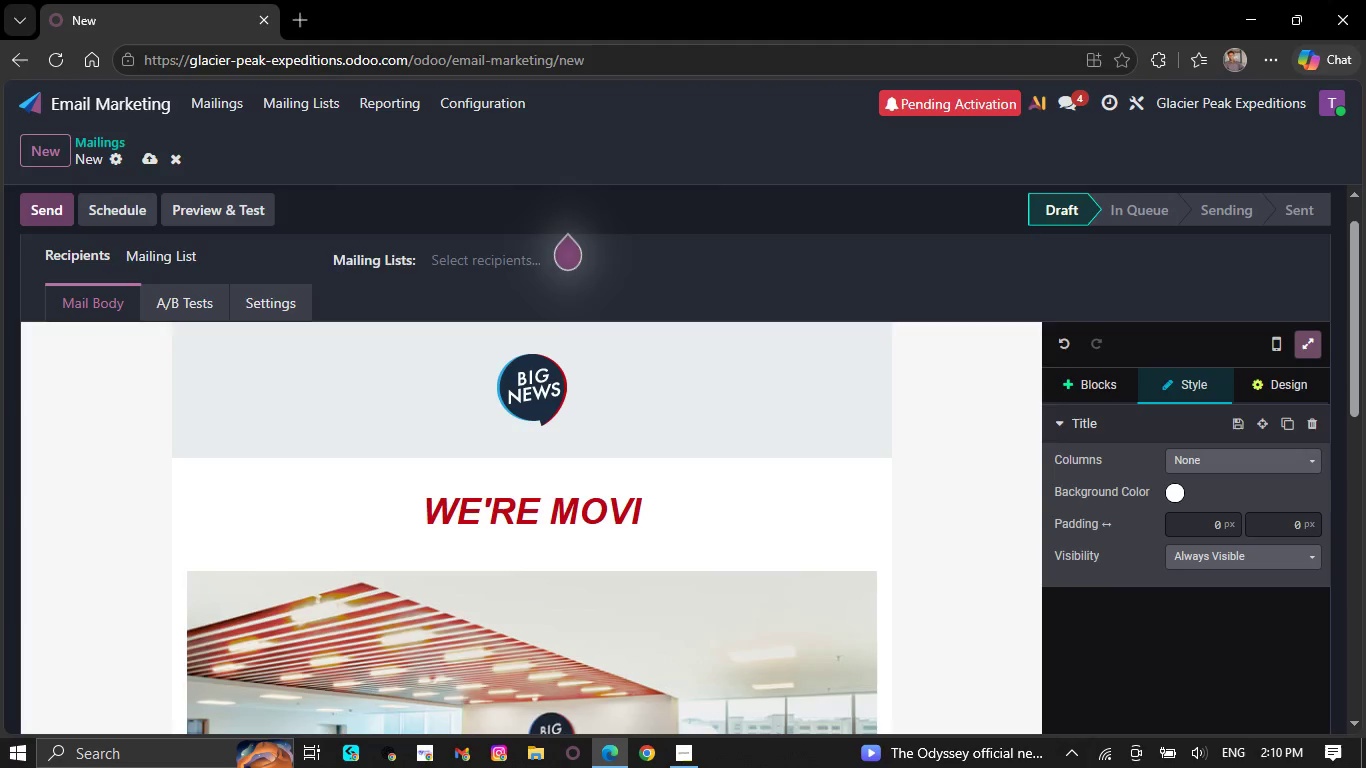 
wait(62.22)
 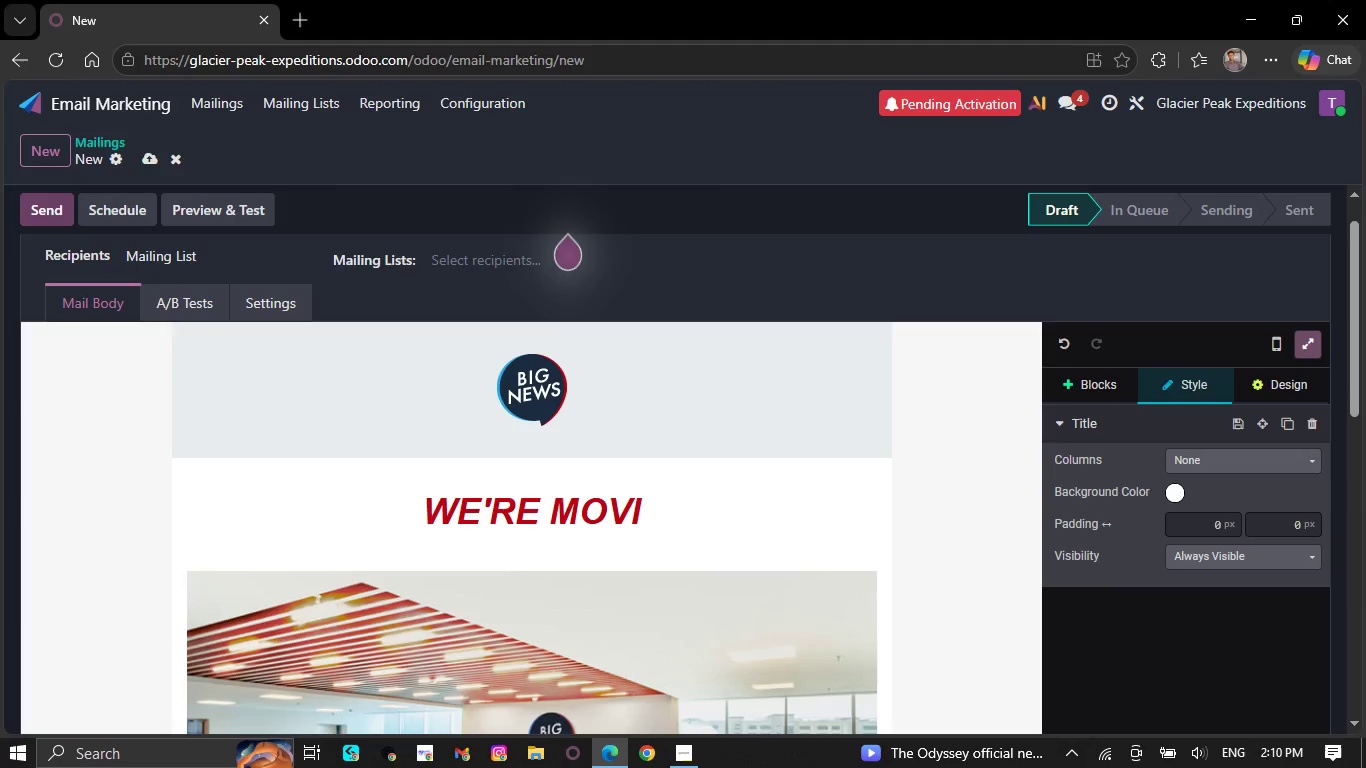 
key(Backspace)
 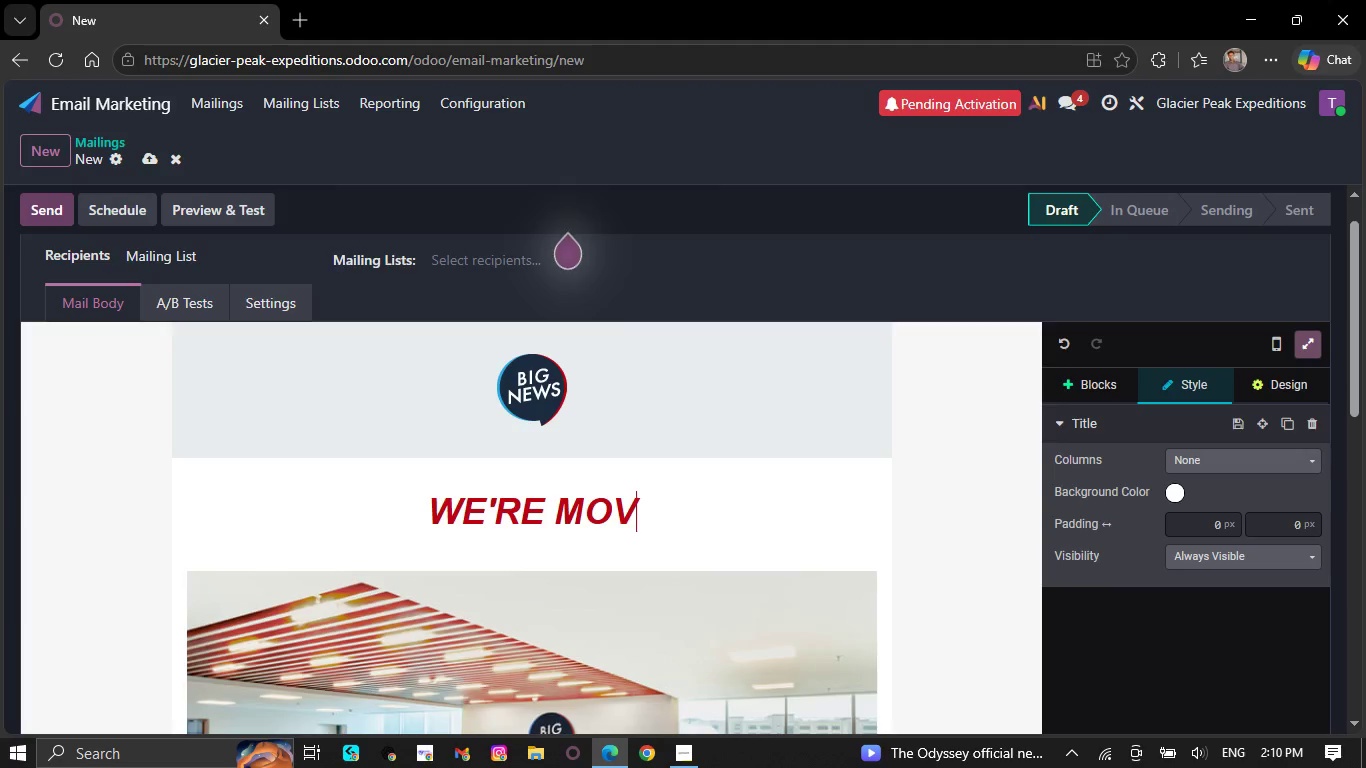 
wait(6.49)
 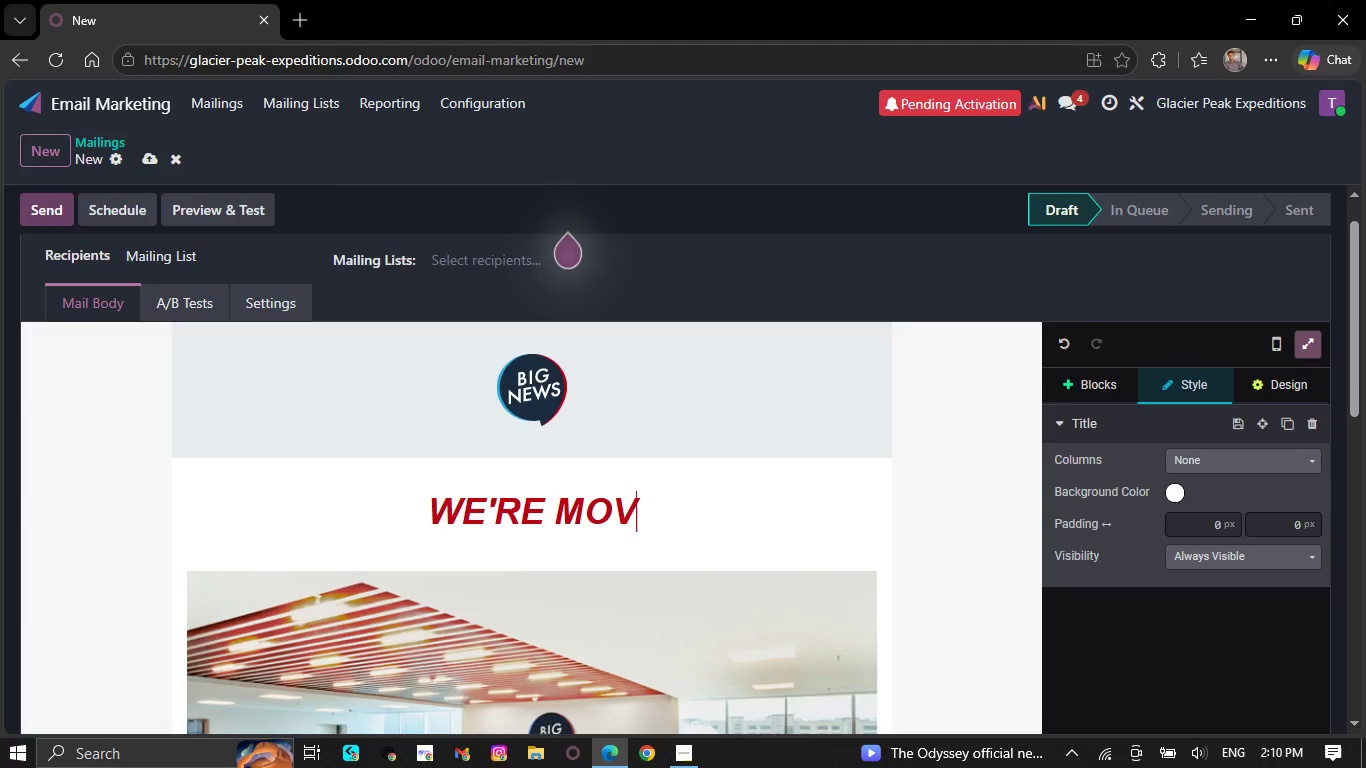 
key(Backspace)
 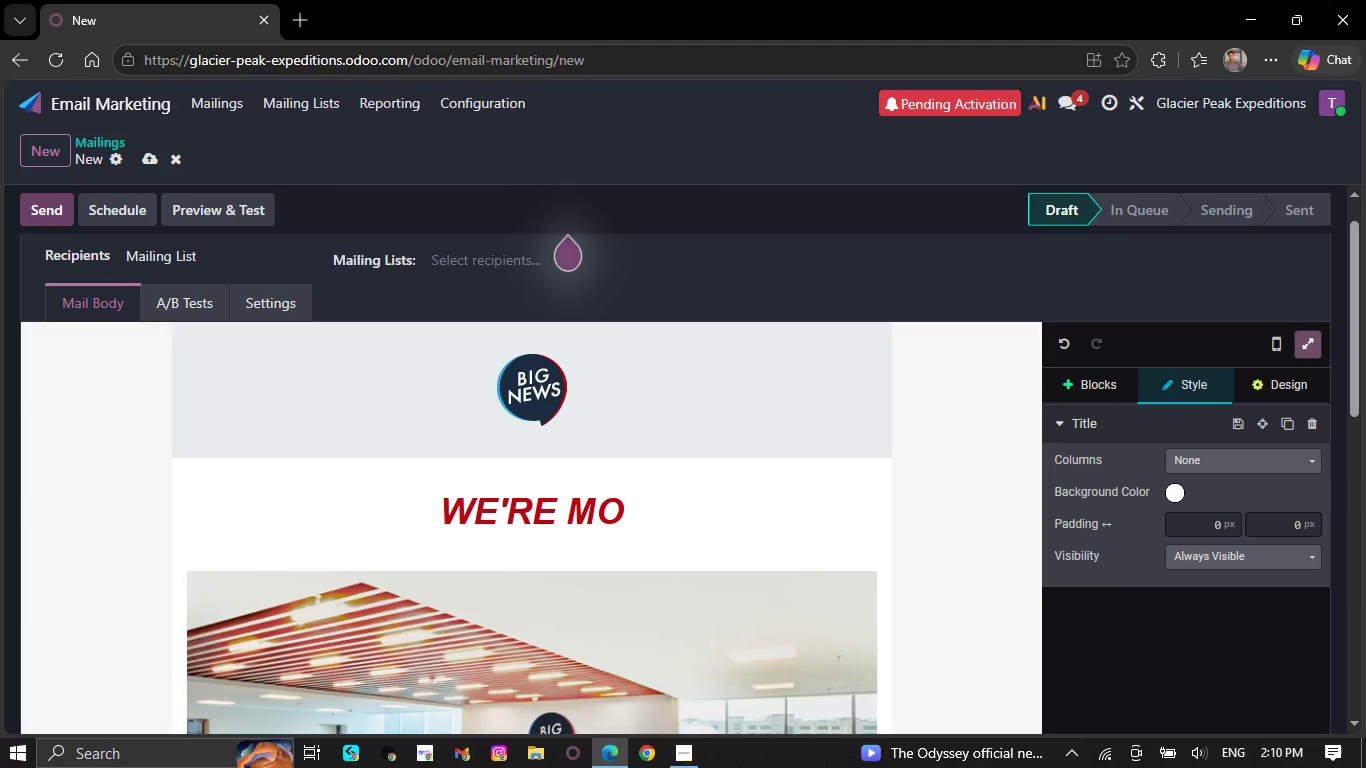 
wait(5.22)
 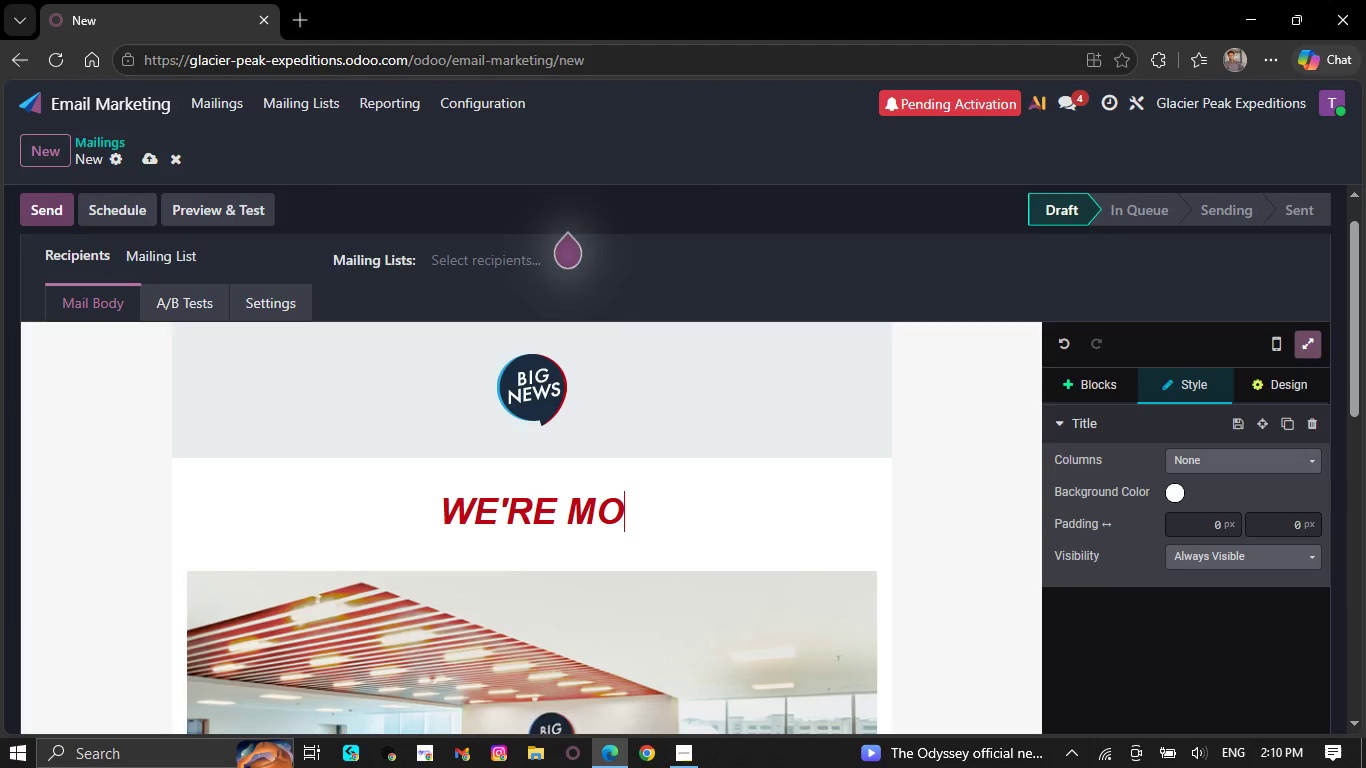 
key(Backspace)
 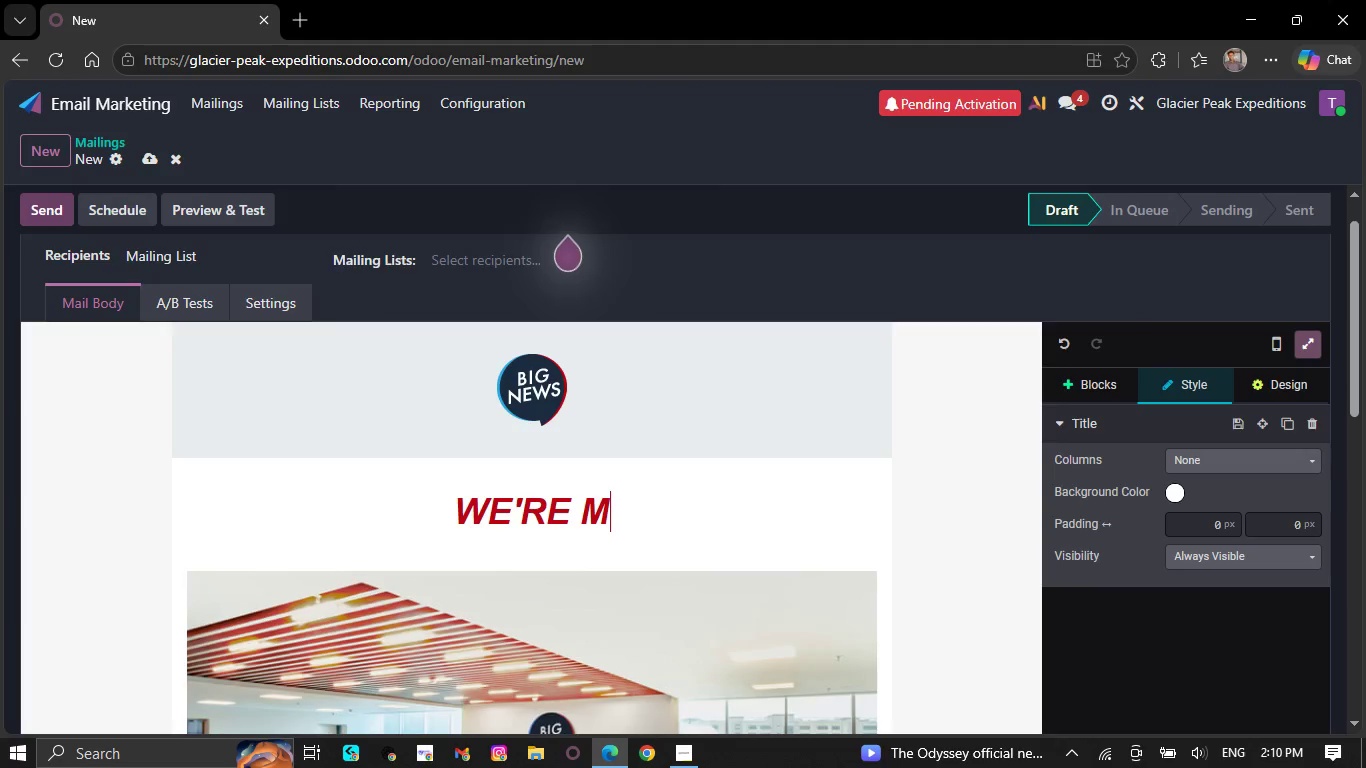 
key(Backspace)
 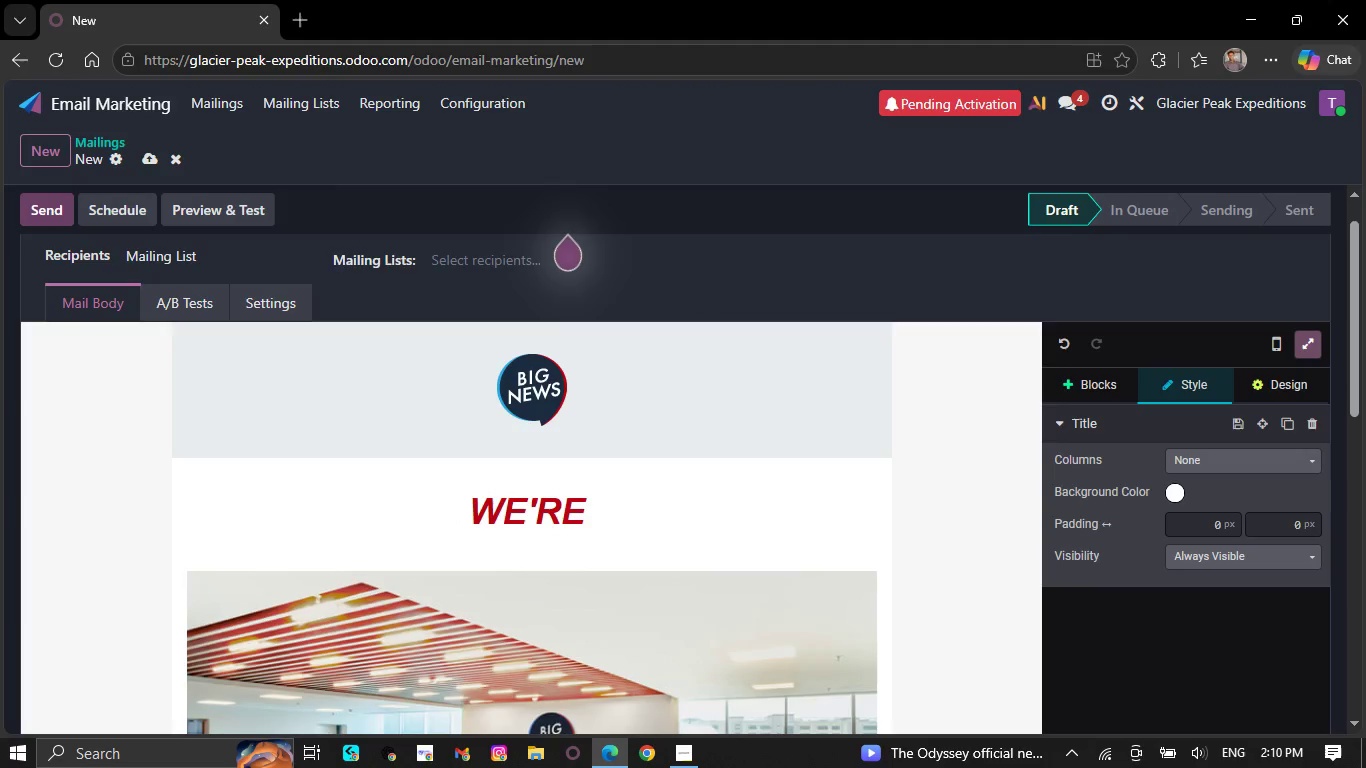 
key(Backspace)
 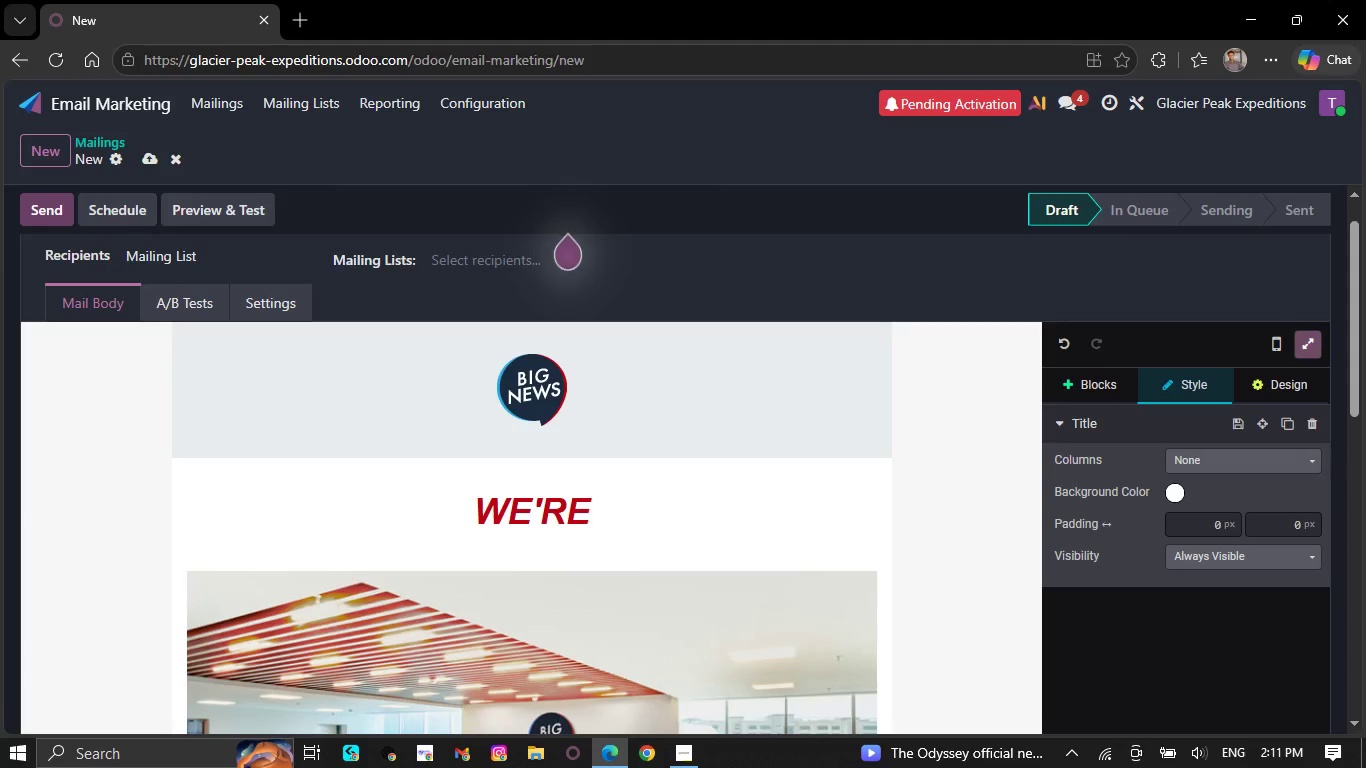 
key(Backspace)
 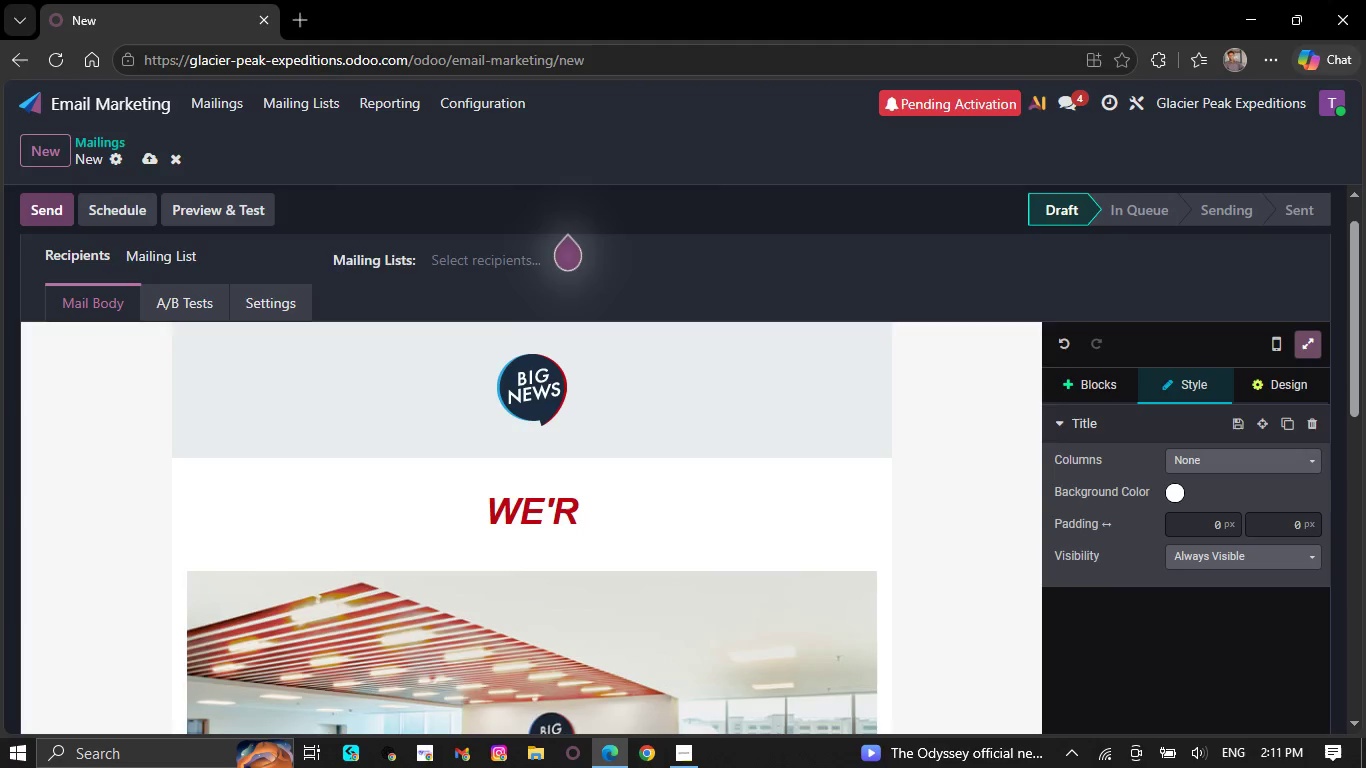 
key(Backspace)
 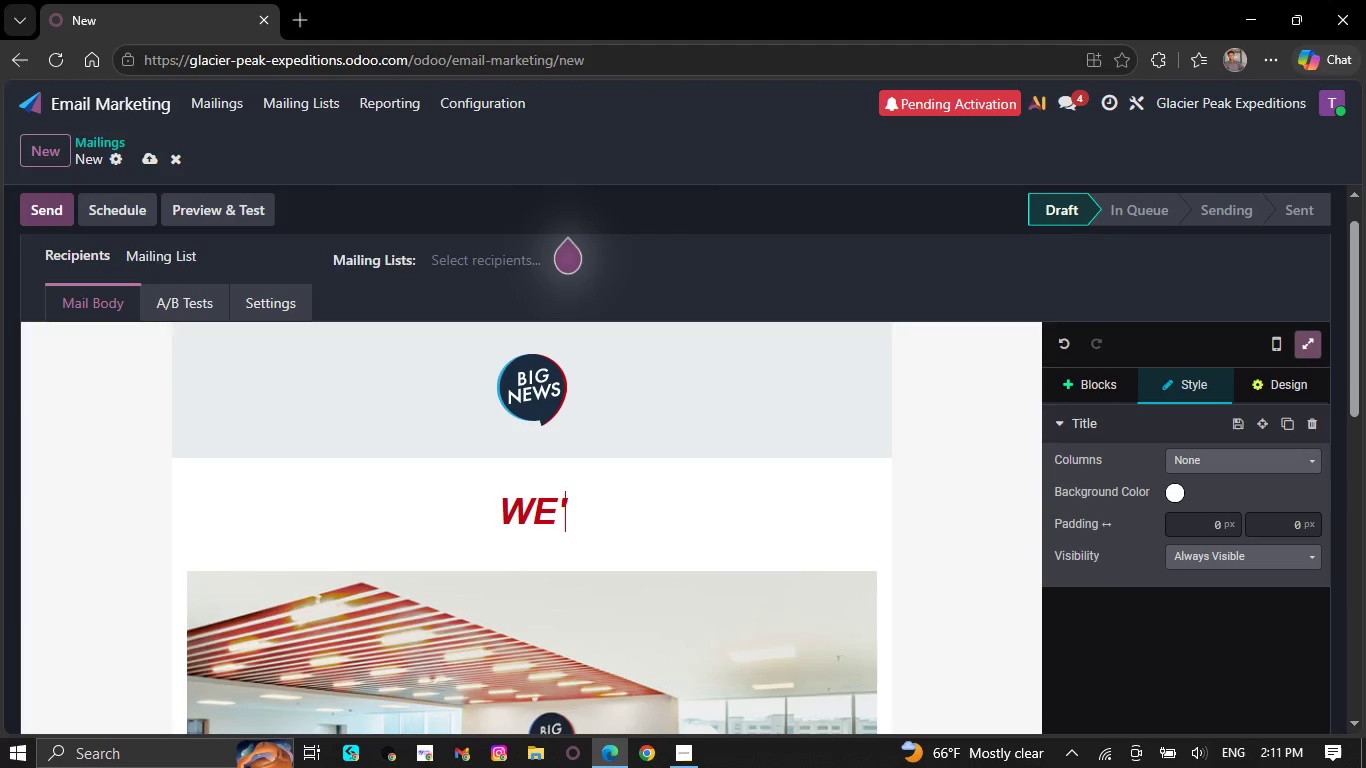 
wait(7.3)
 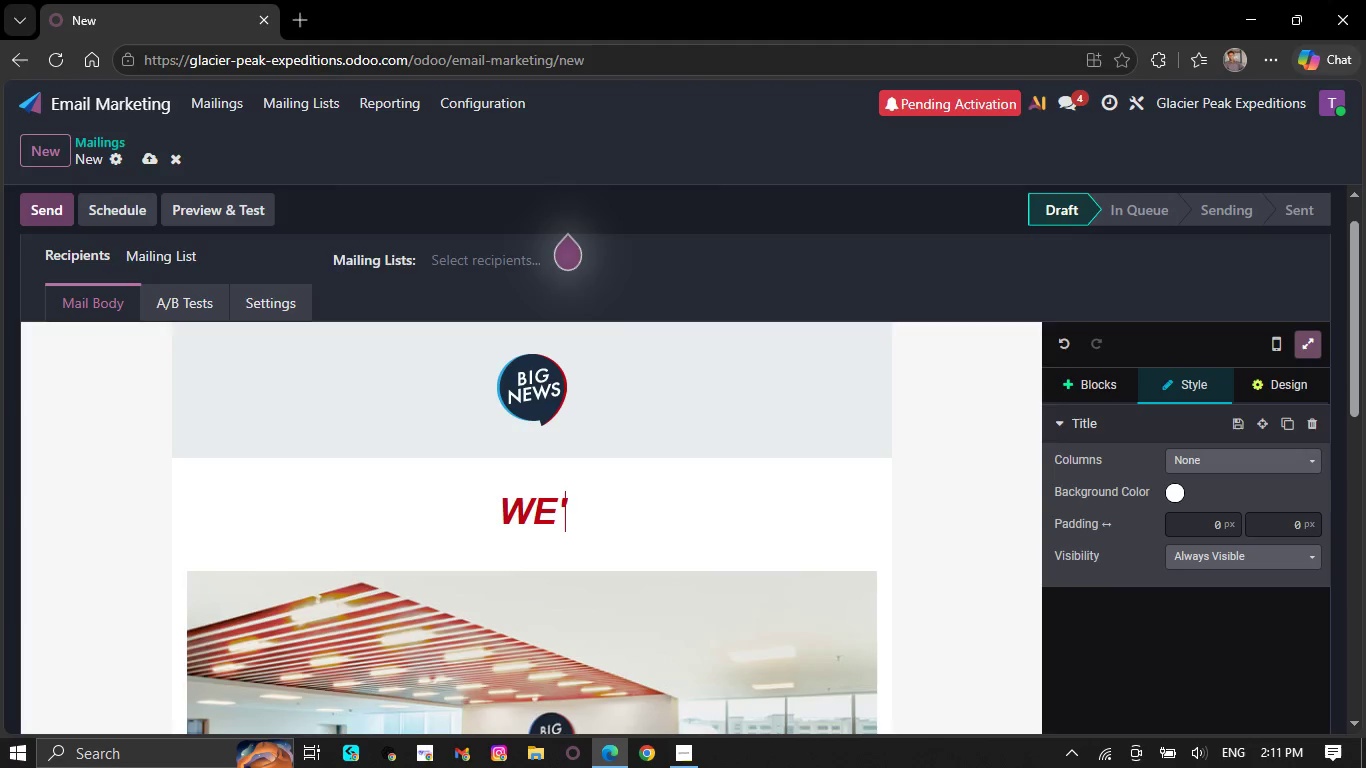 
key(Backspace)
 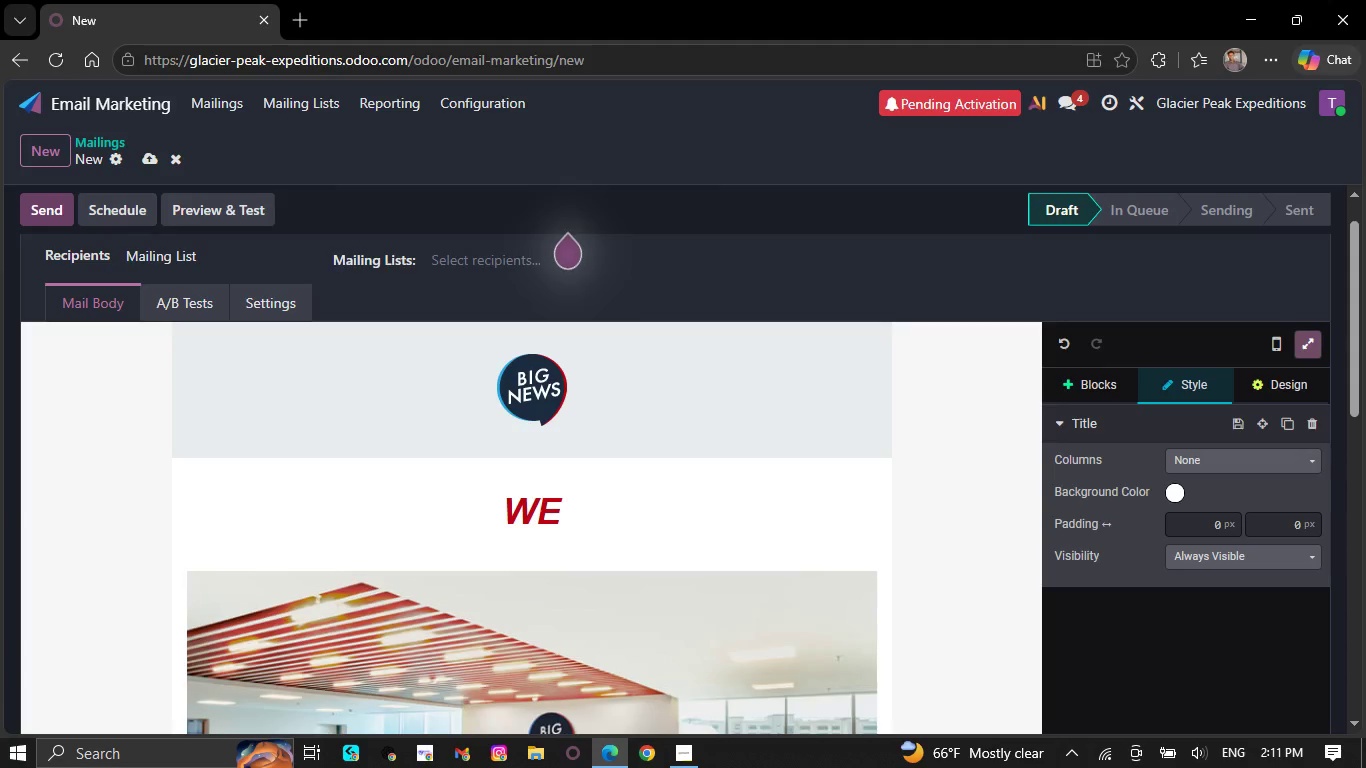 
wait(25.88)
 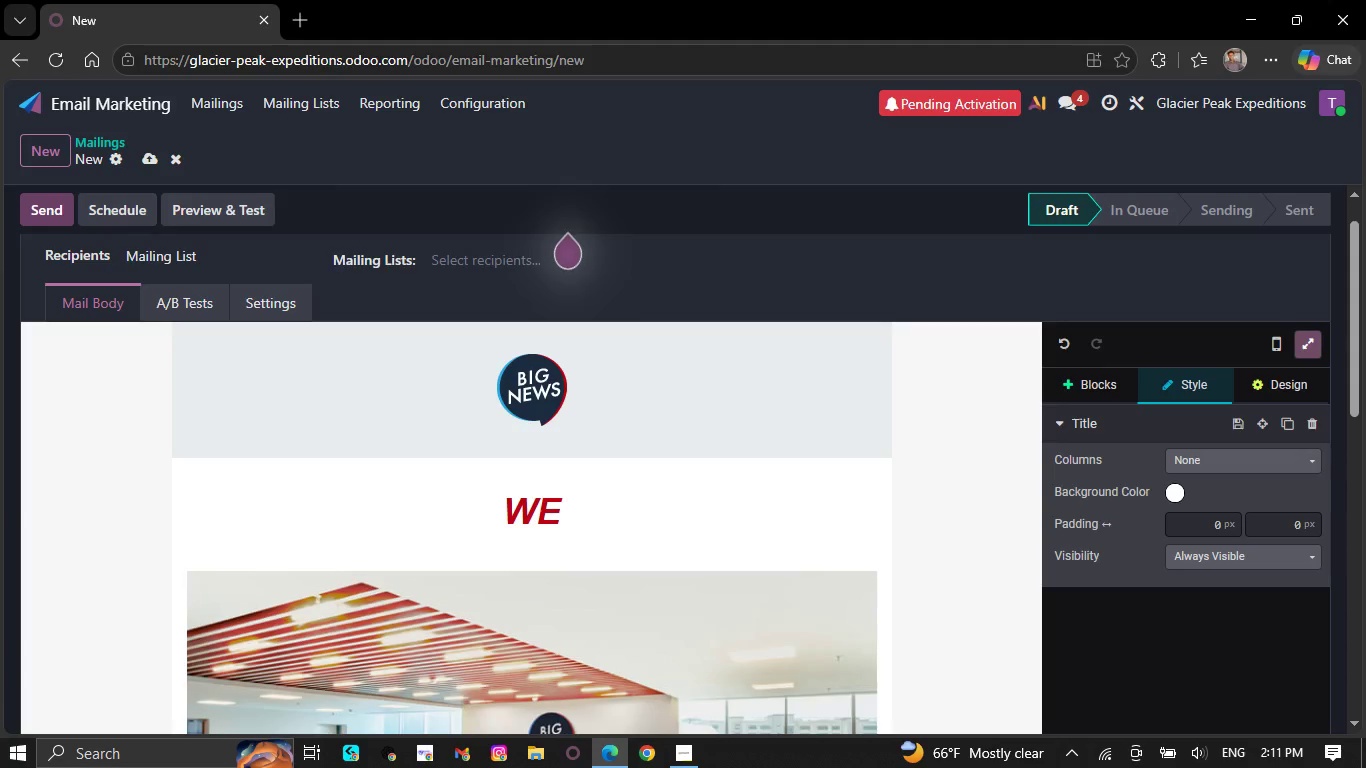 
key(Backspace)
 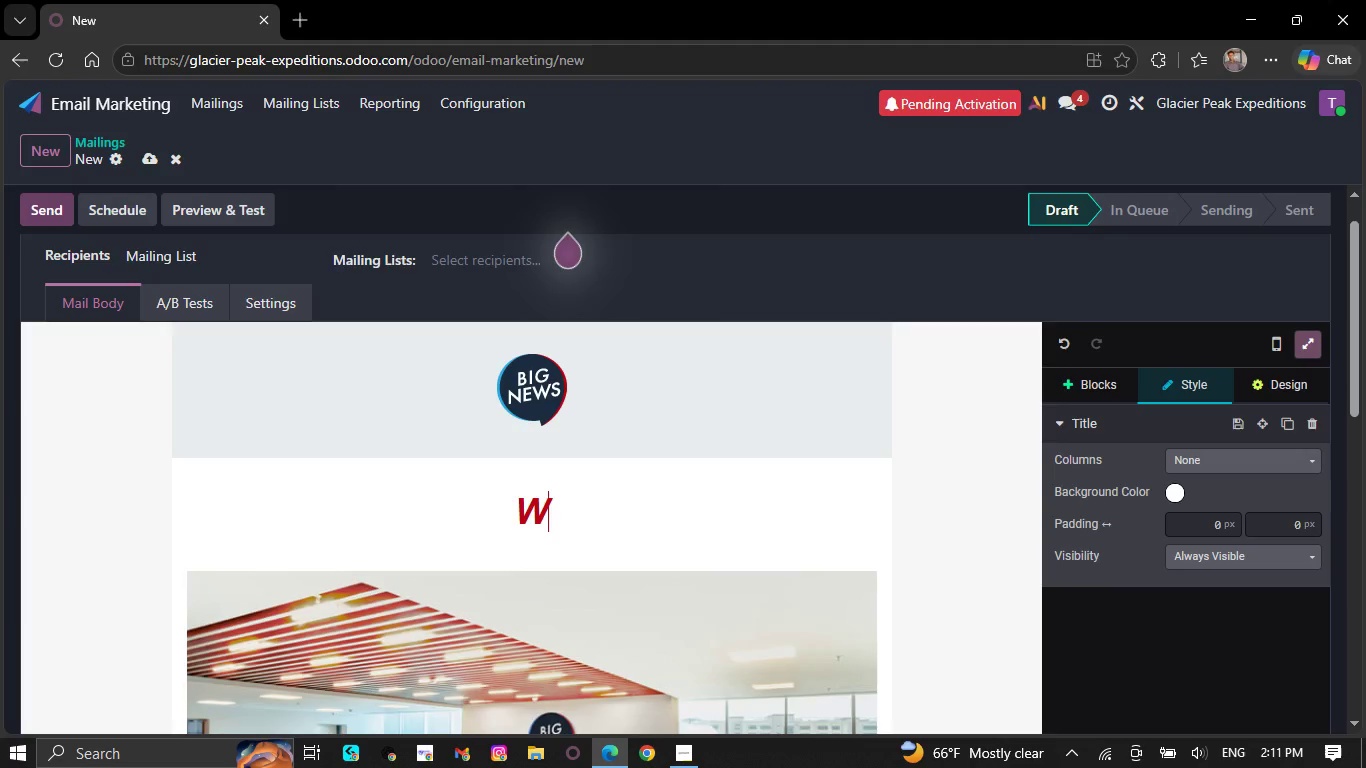 
wait(9.67)
 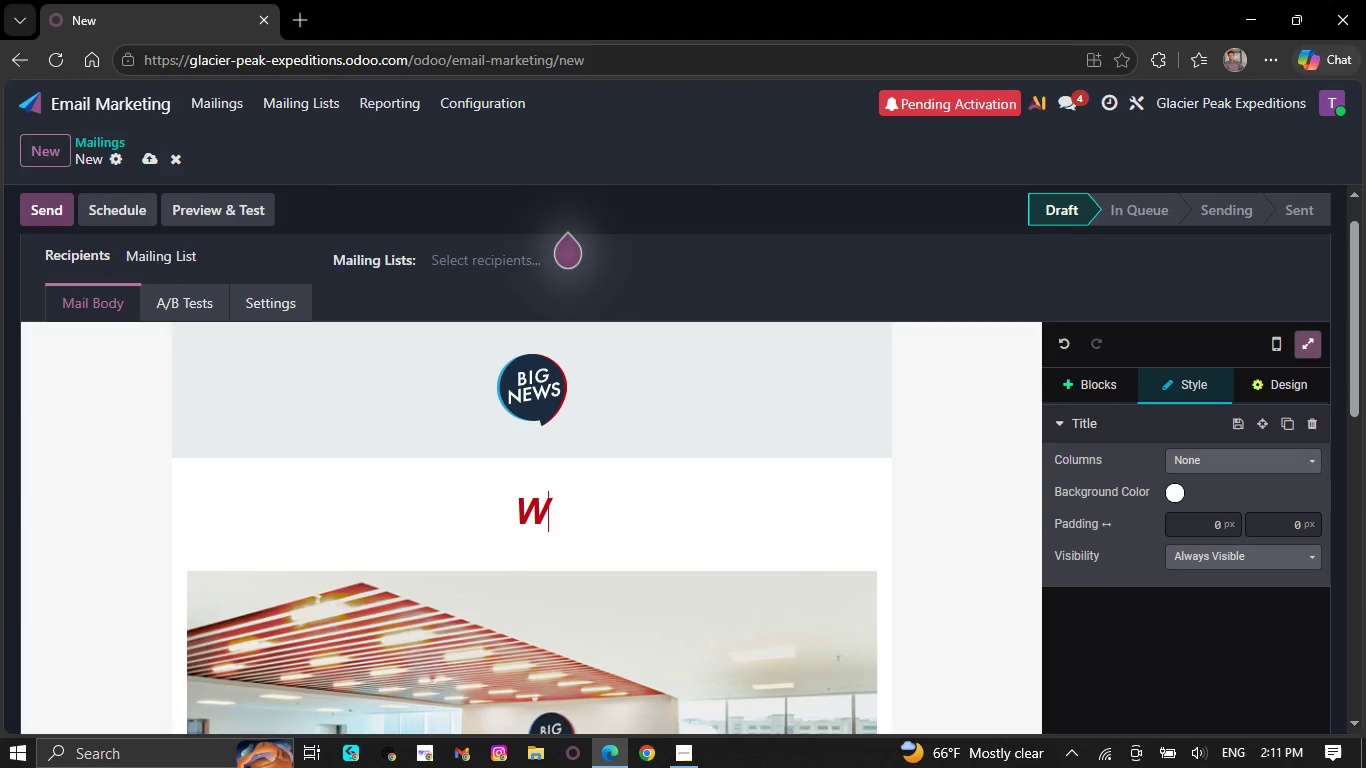 
key(Backspace)
type(jkj)
 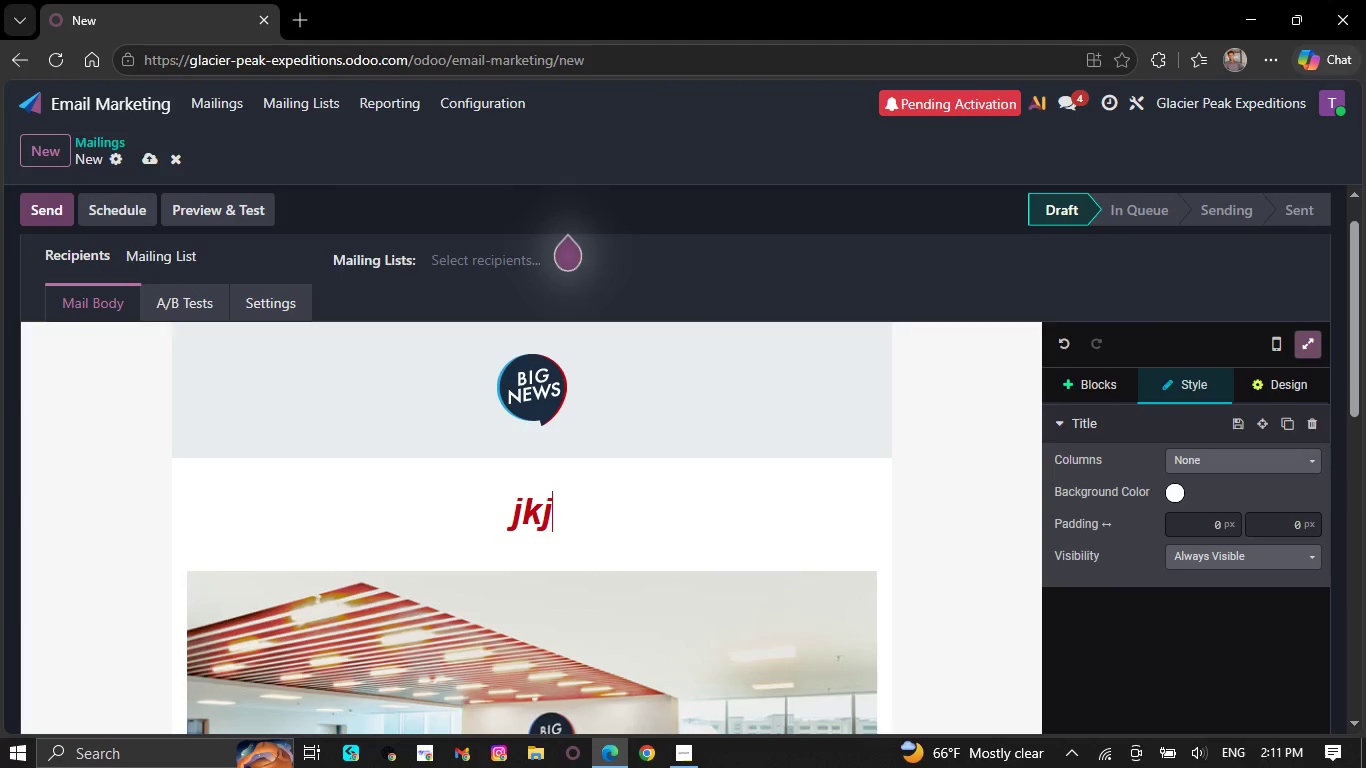 
type(jjjjkkkk)
 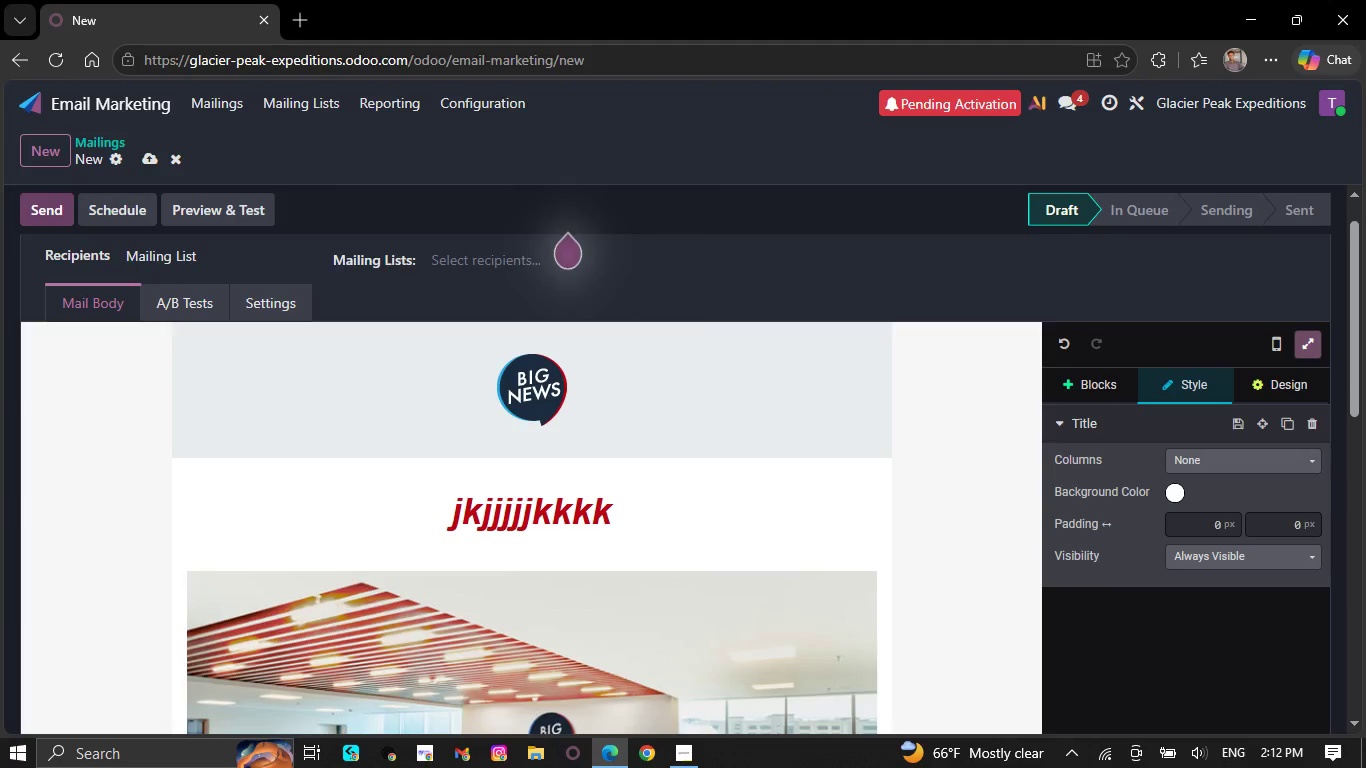 
wait(46.22)
 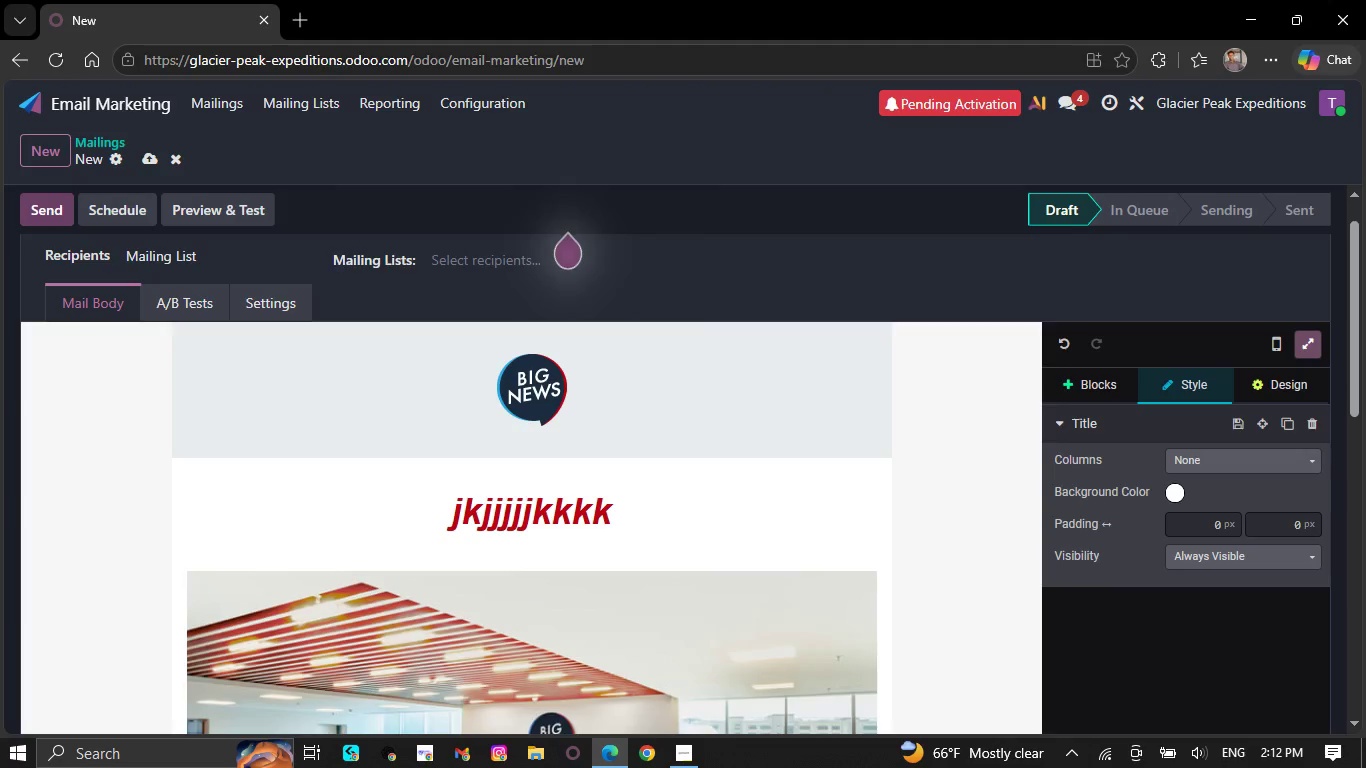 
key(Backspace)
 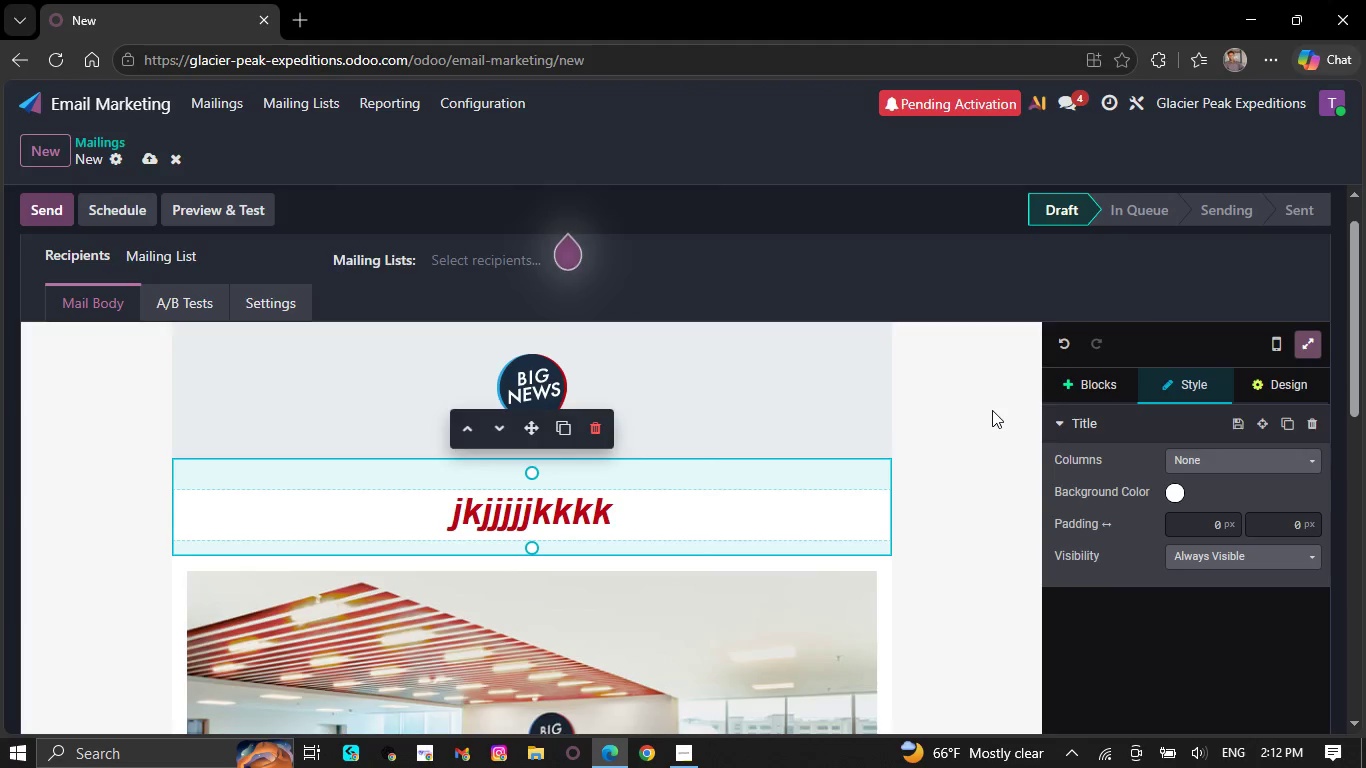 
key(Backspace)
 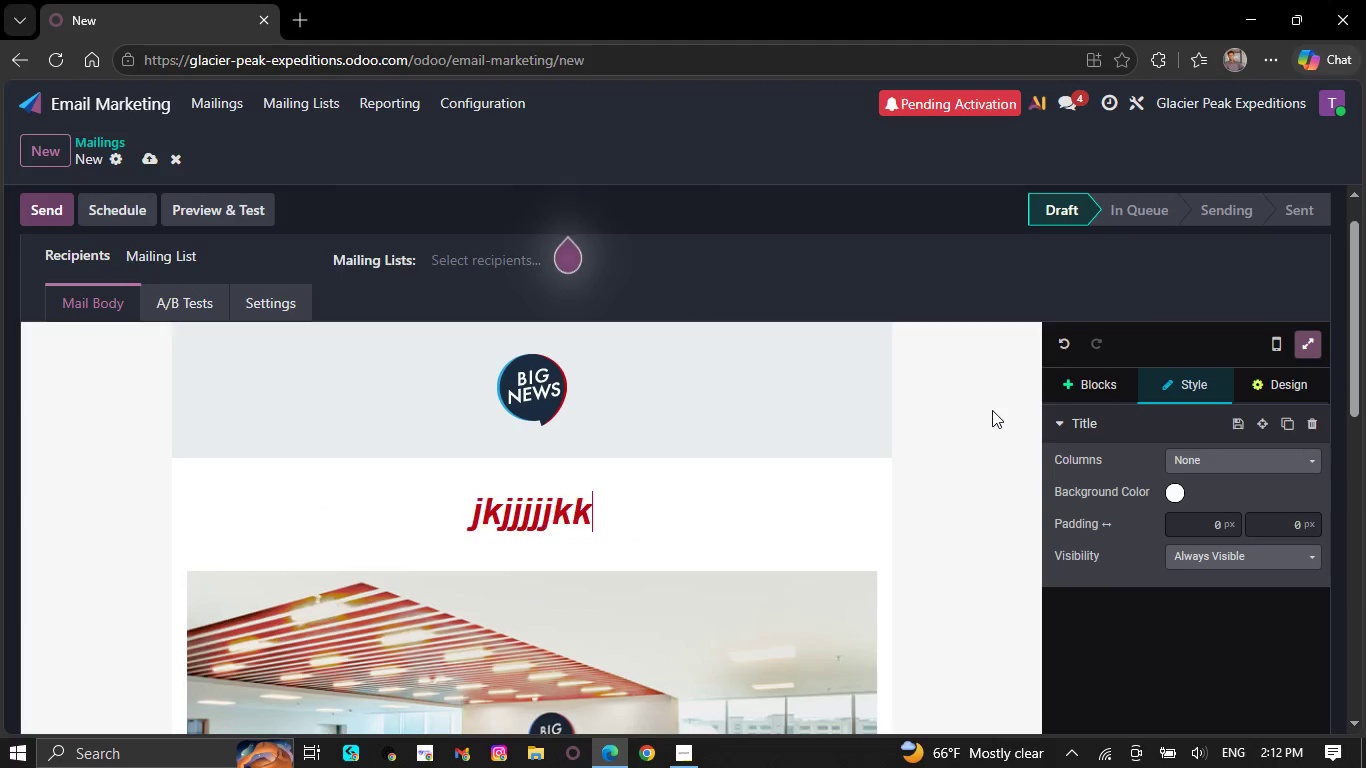 
key(Backspace)
 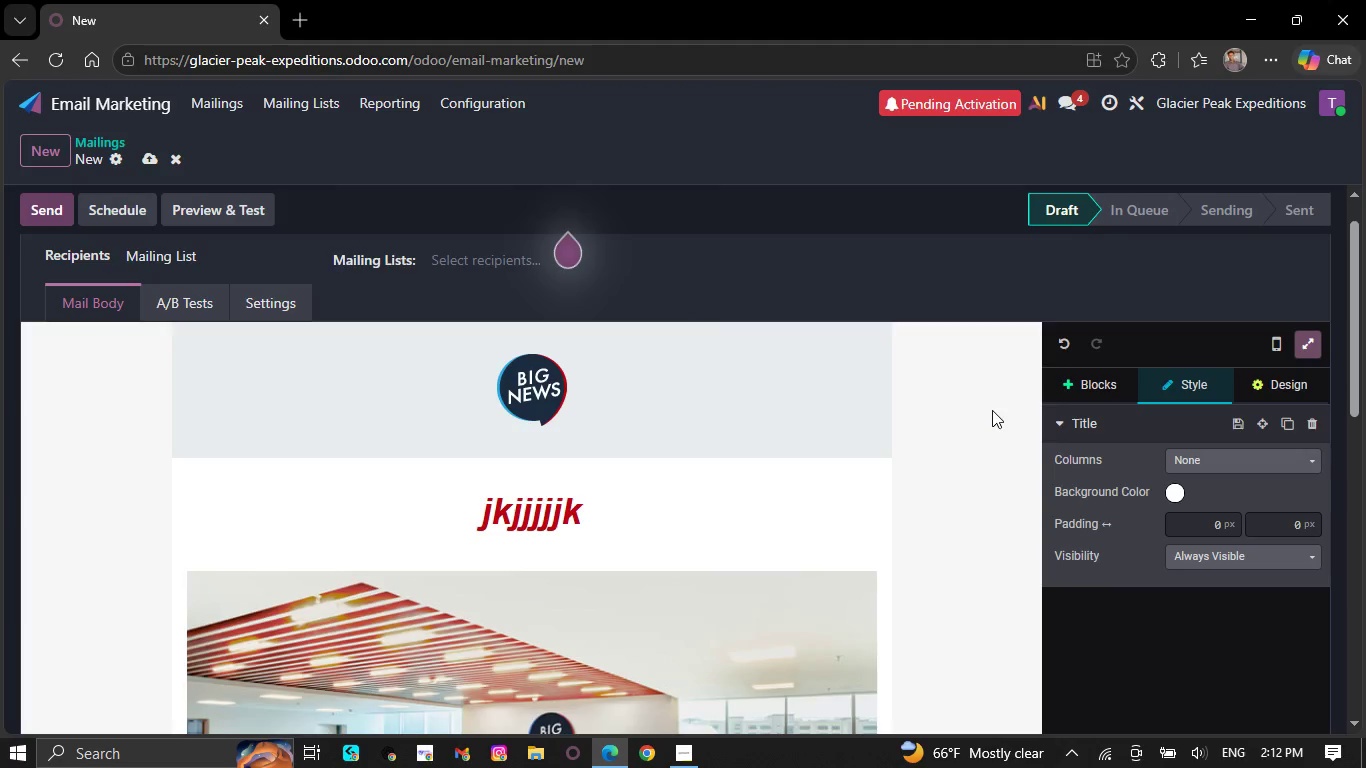 
wait(12.5)
 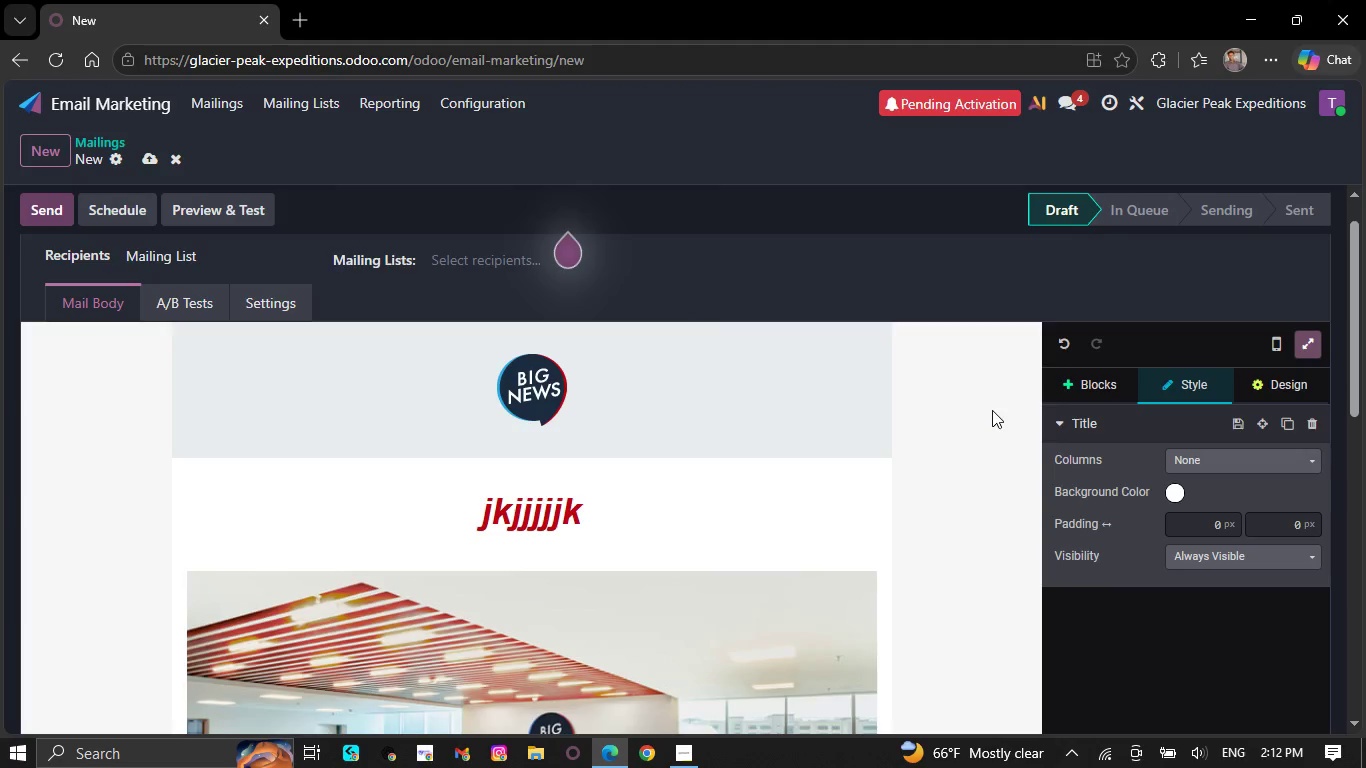 
left_click([992, 410])
 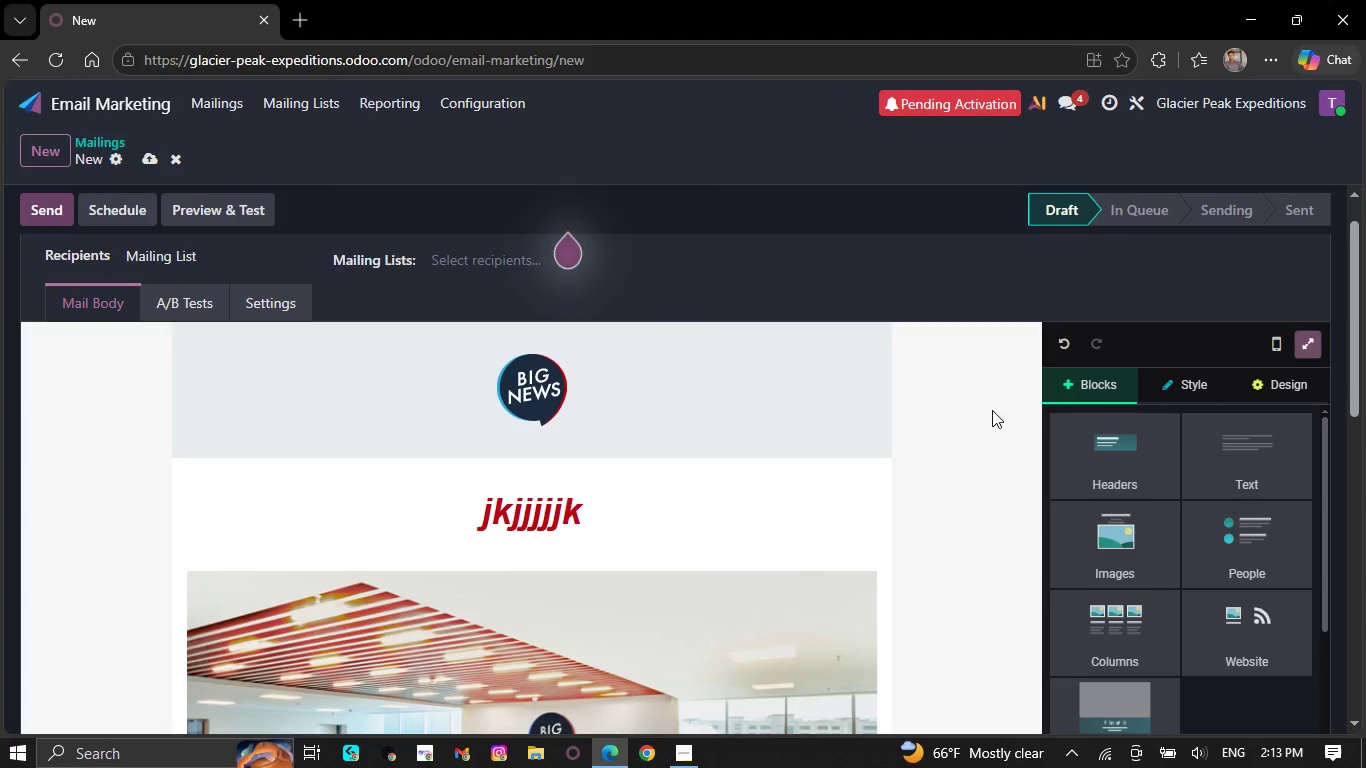 
wait(7.89)
 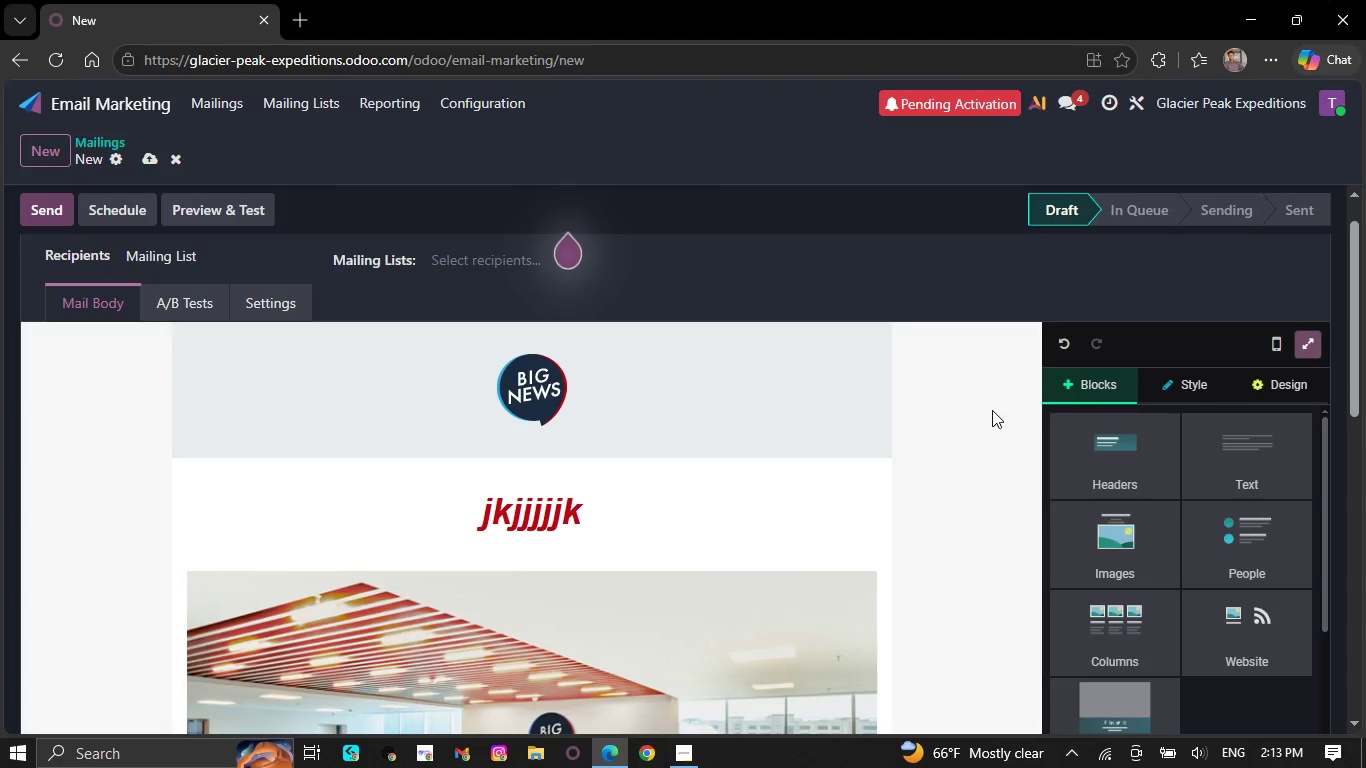 
key(Backquote)
 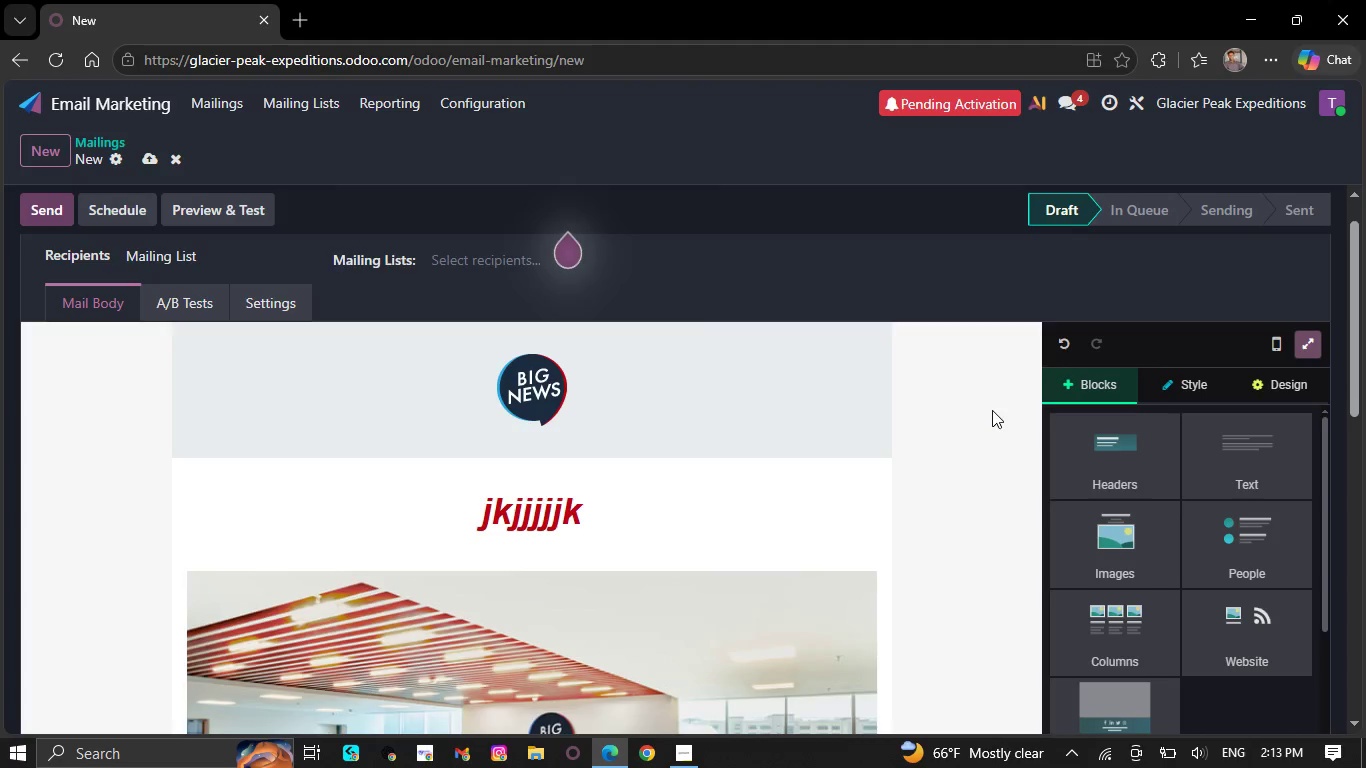 
wait(24.12)
 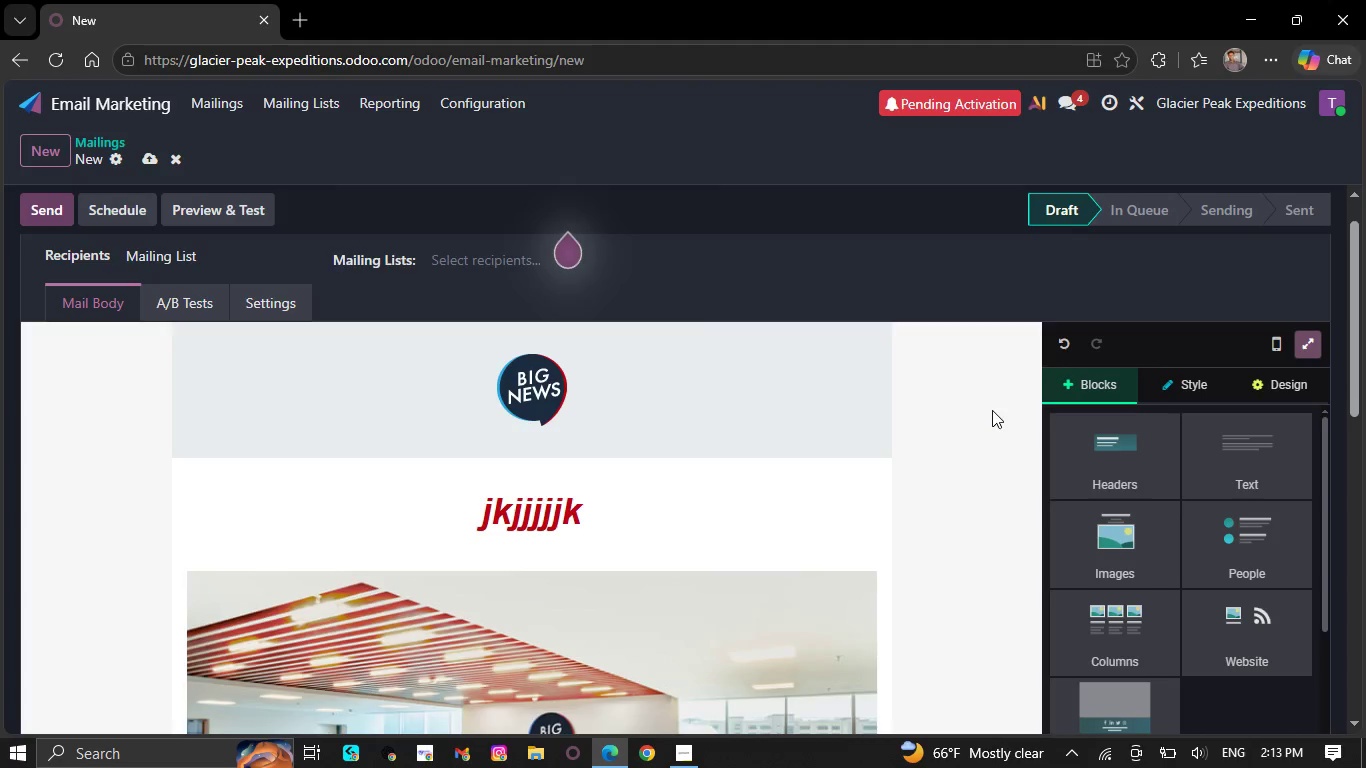 
scroll: coordinate [483, 360], scroll_direction: up, amount: 2.0
 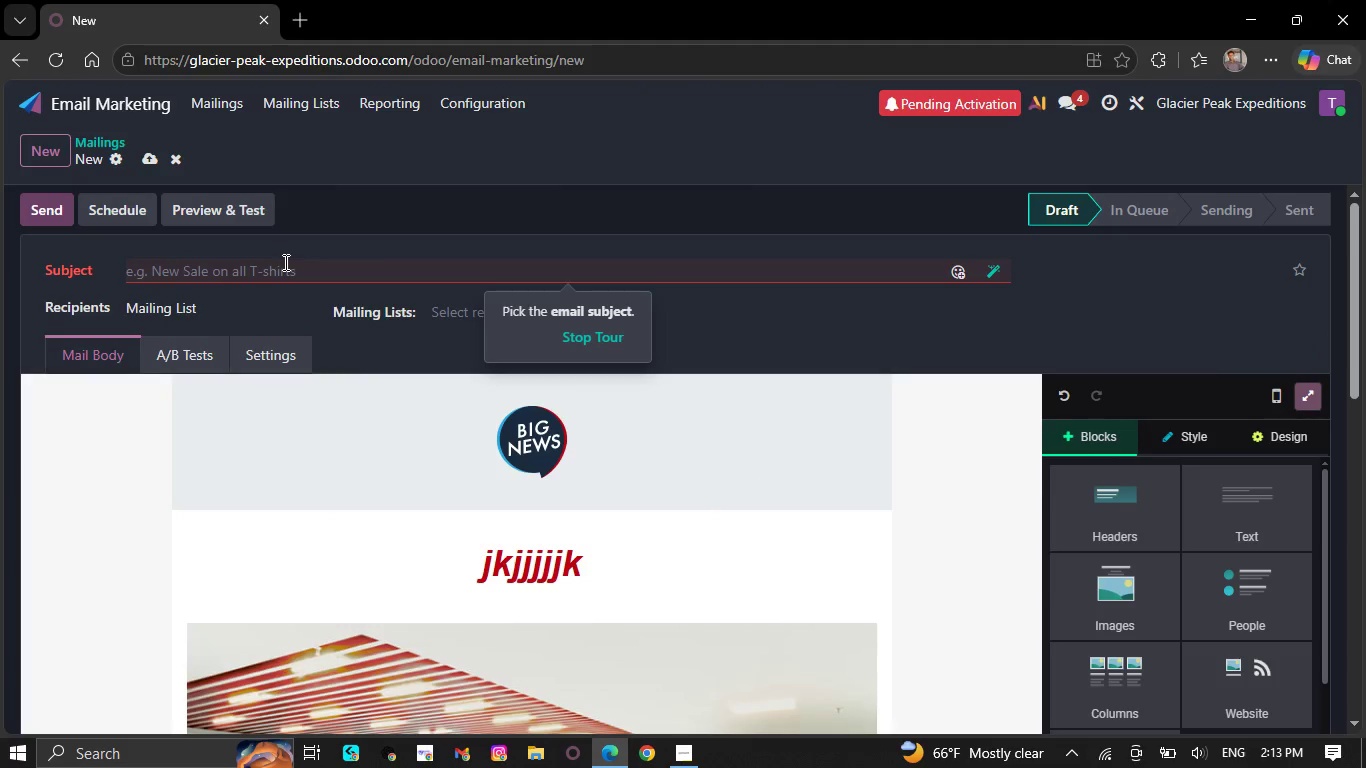 
left_click([284, 264])
 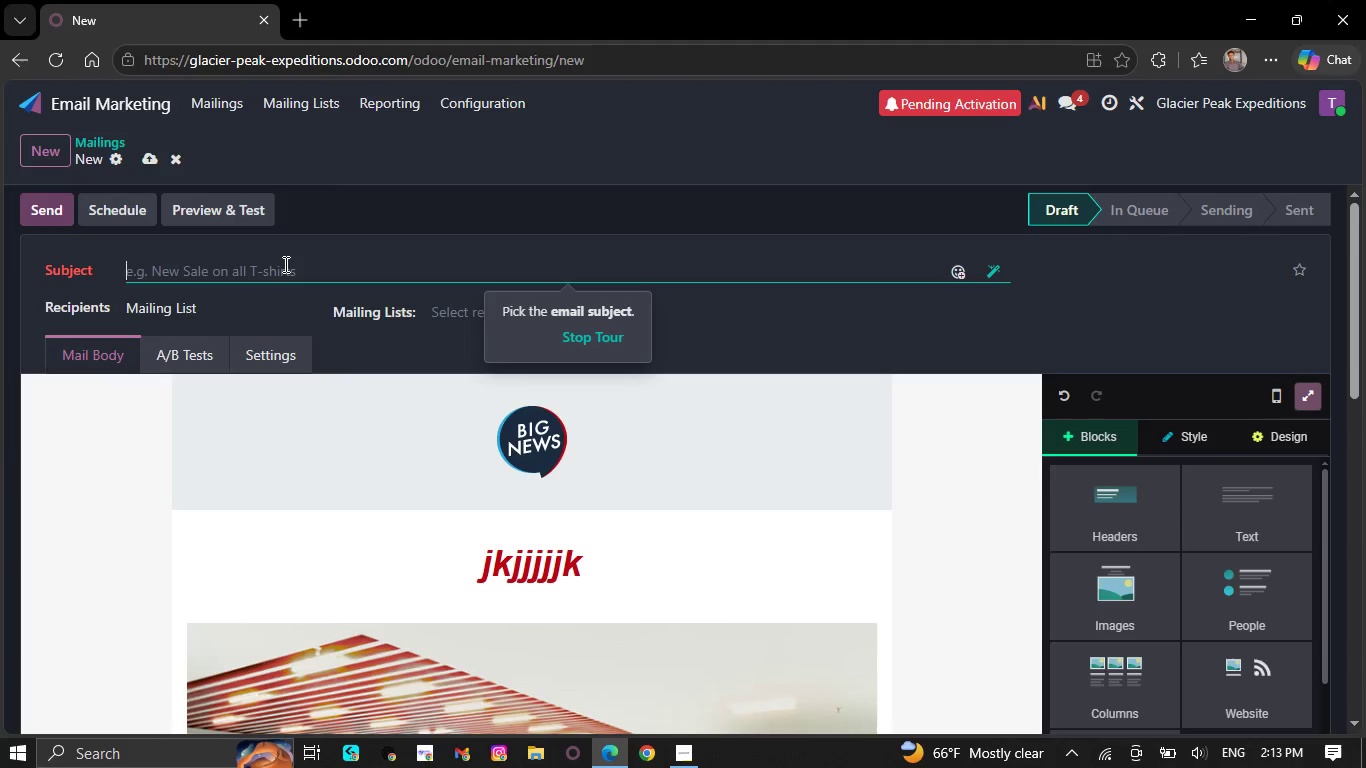 
wait(19.22)
 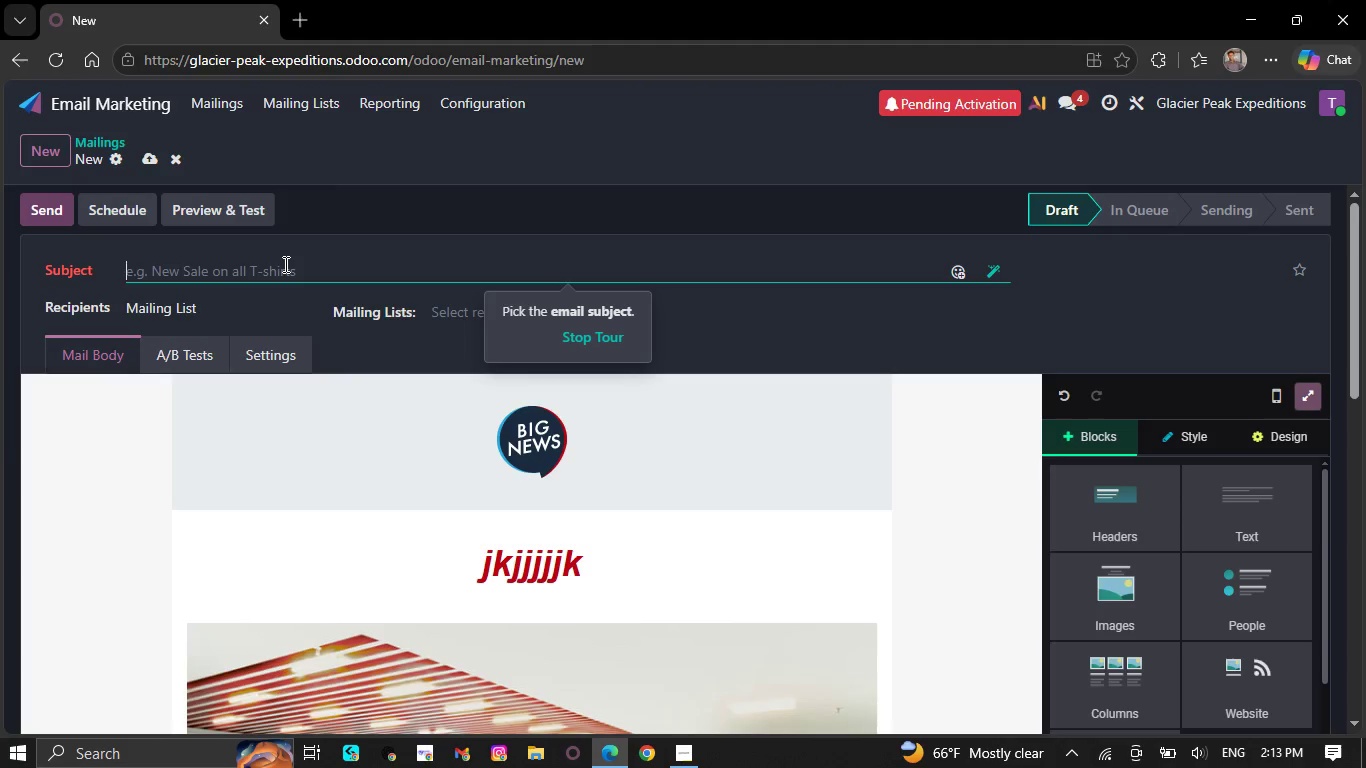 
key(F)
 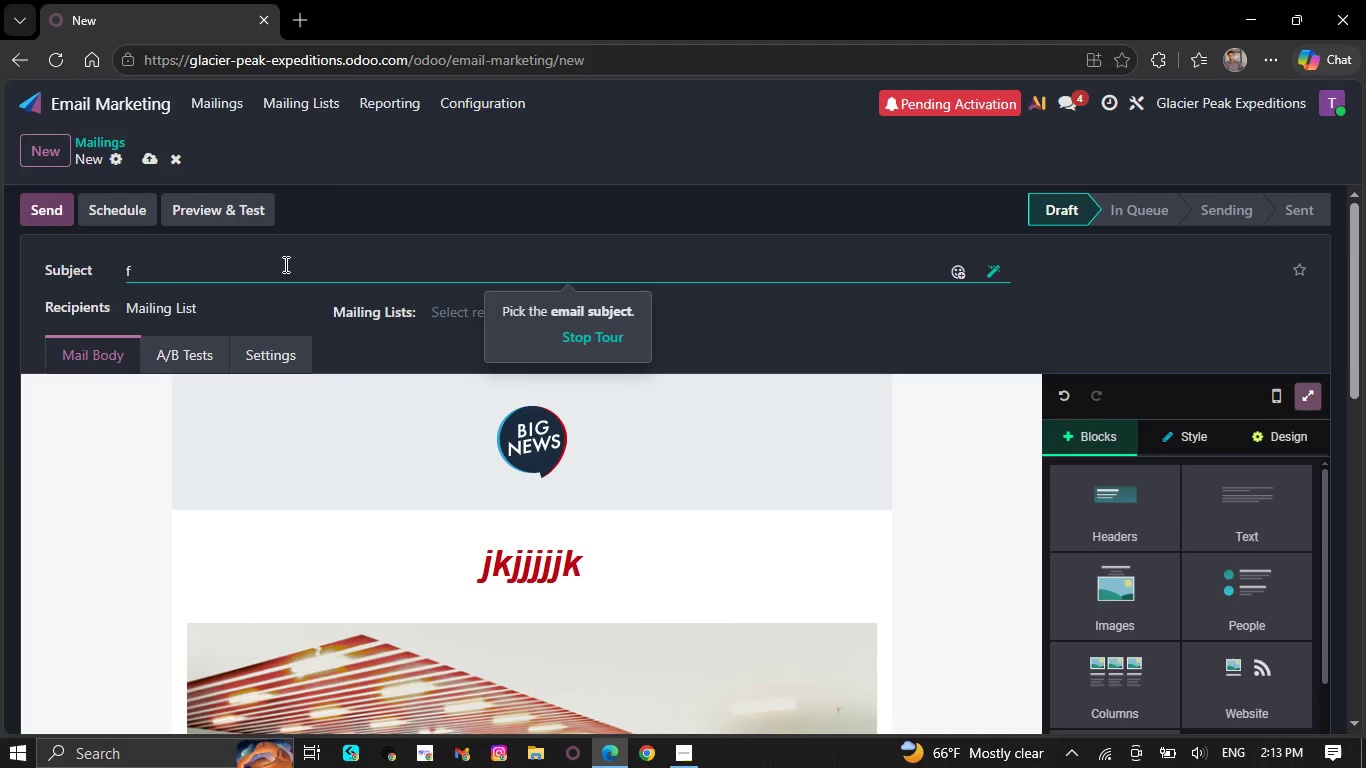 
key(Backspace)
 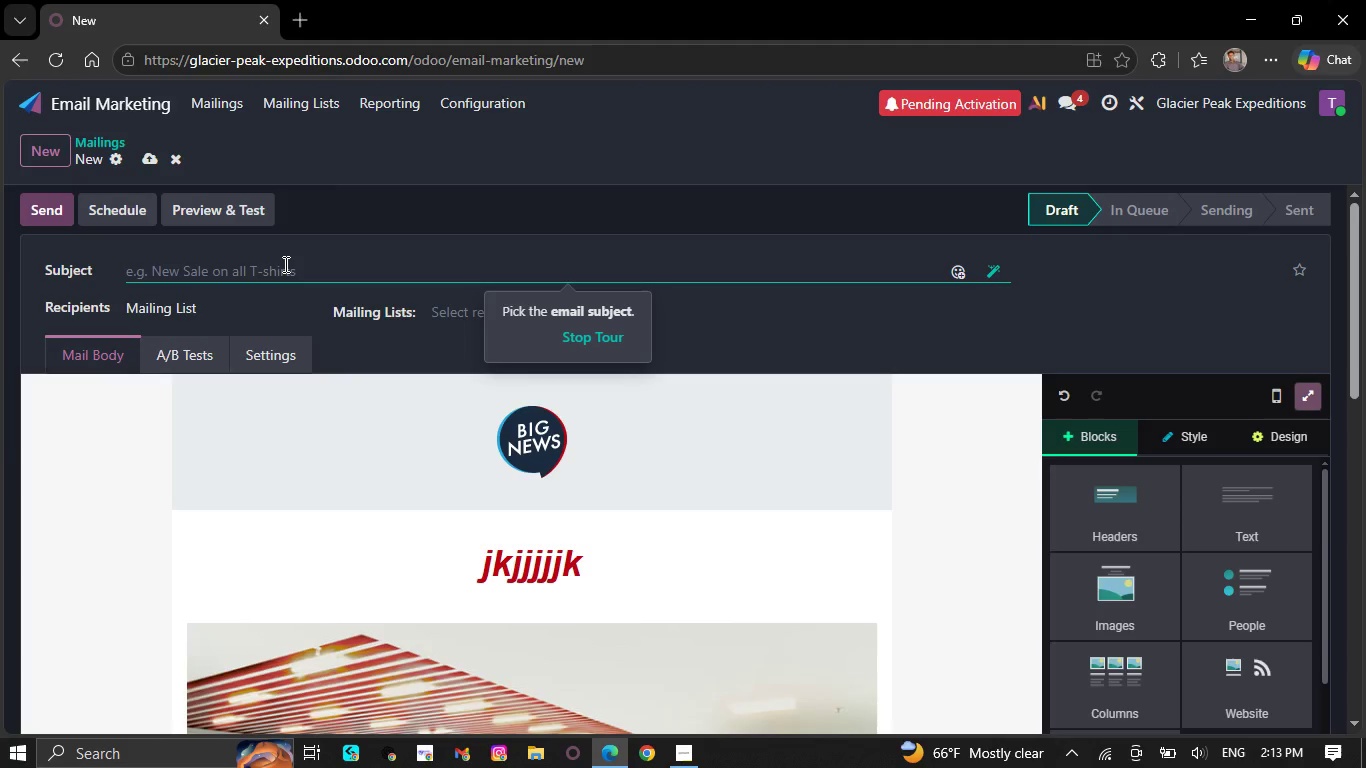 
type(Final Spor)
key(Backspace)
type(ts open: Your Al)
 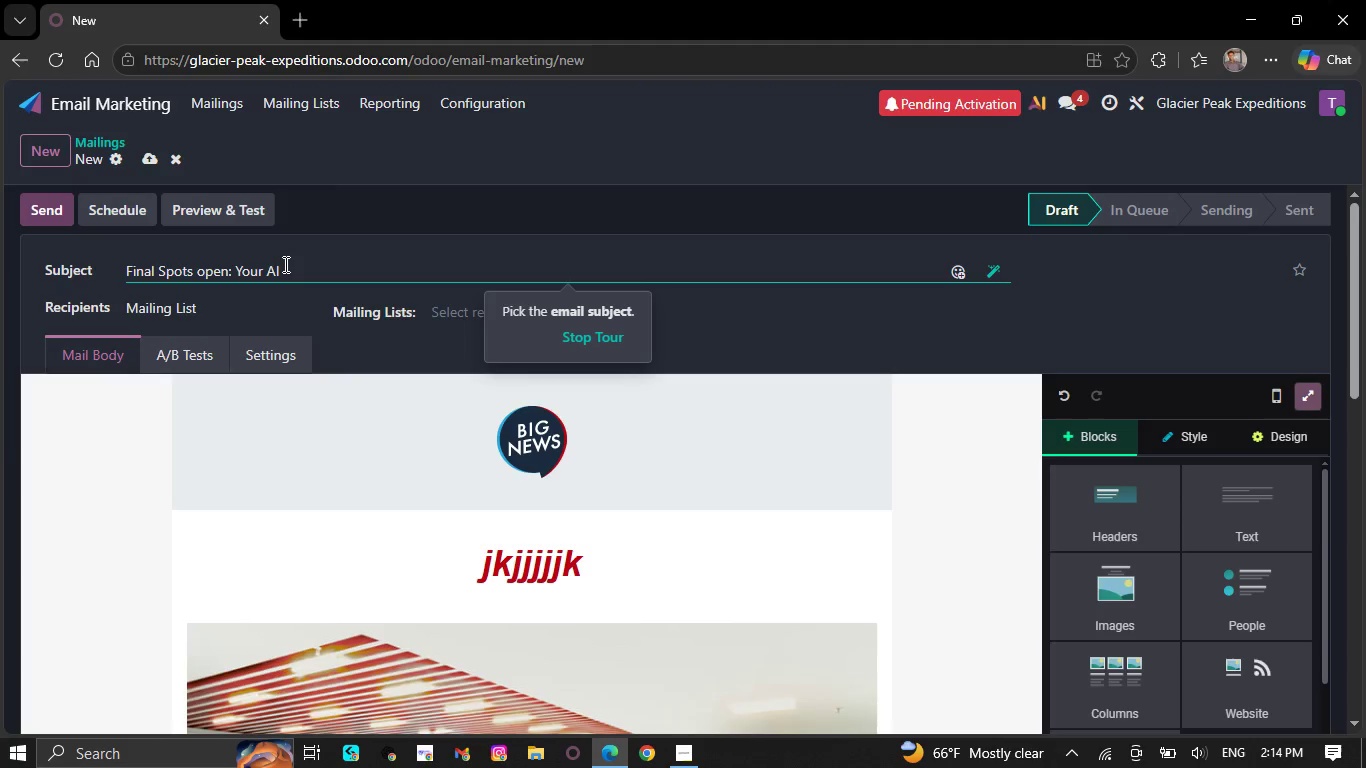 
type(pine Trek Adventureb)
key(Backspace)
type( )
key(Tab)
type(A)
 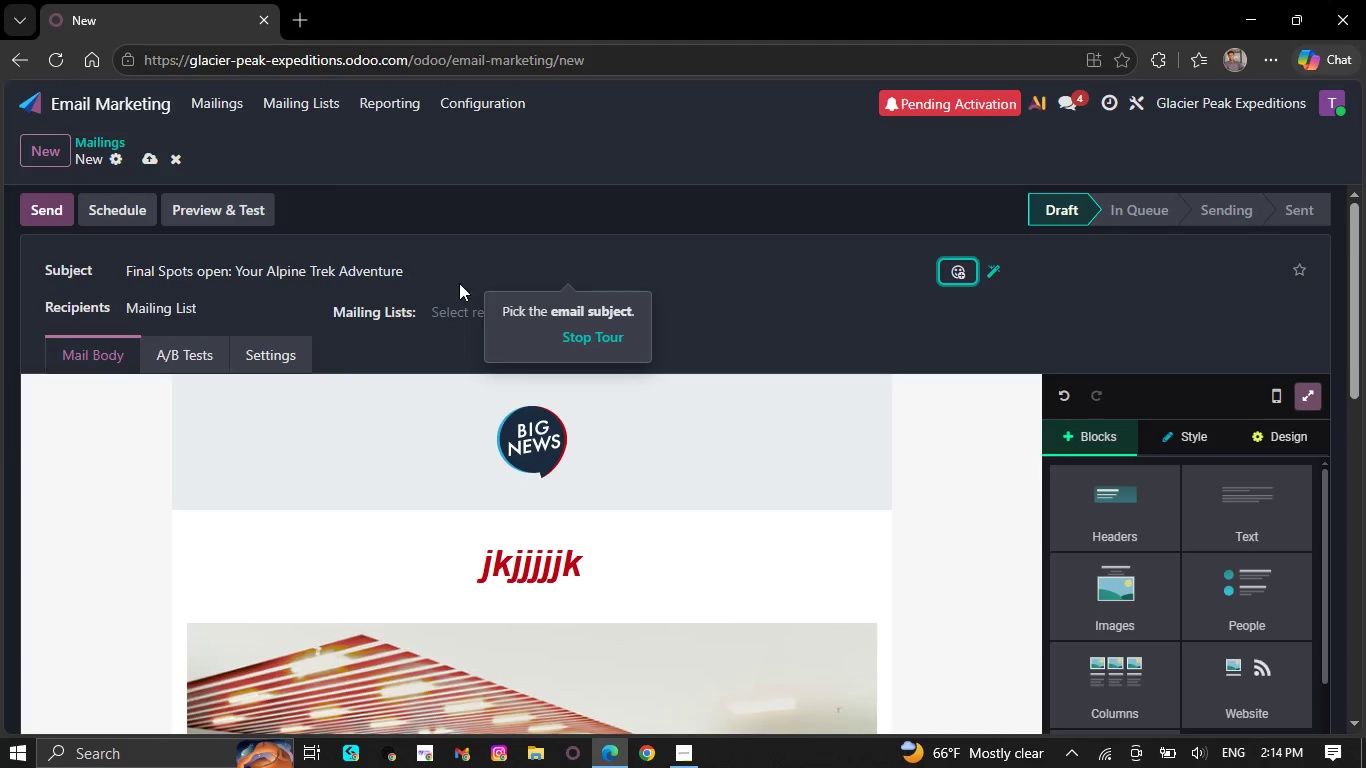 
left_click([448, 277])
 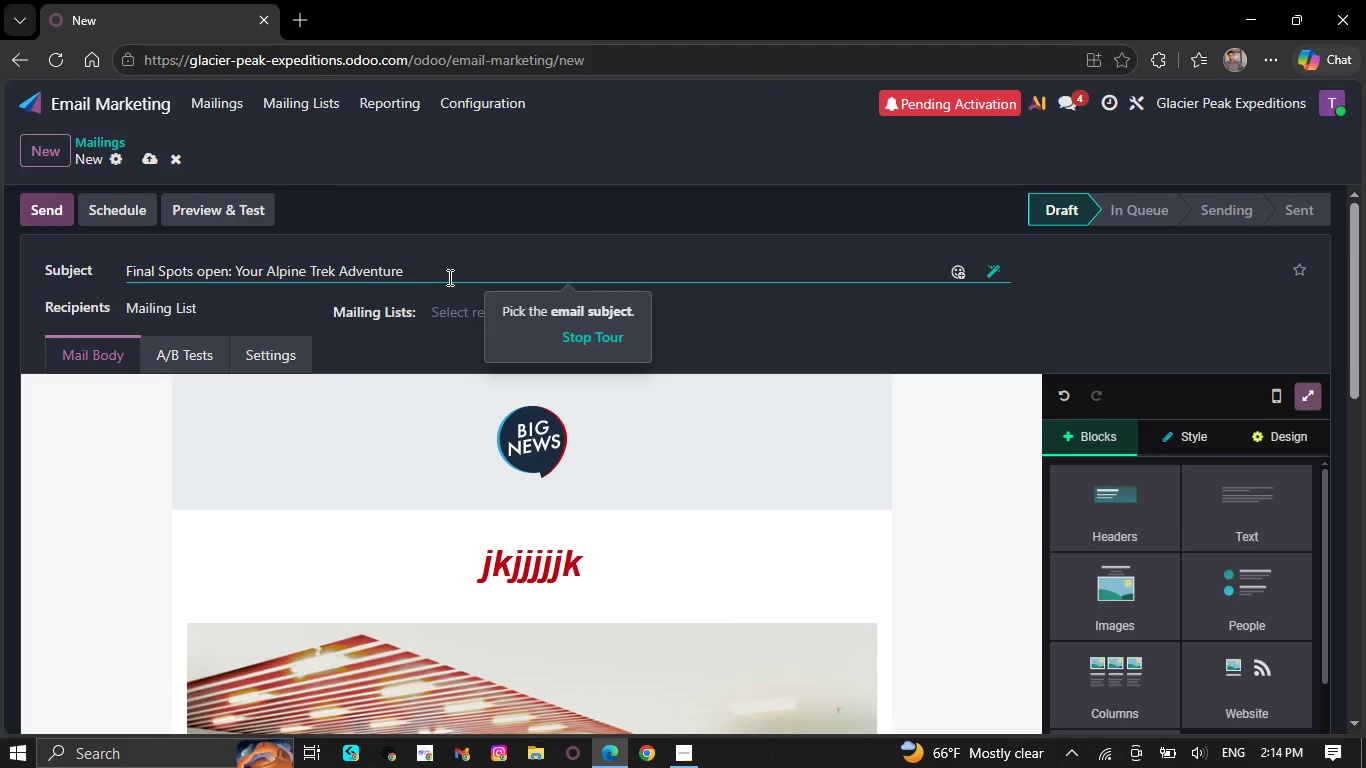 
type(a)
key(Backspace)
type(Awaits)
 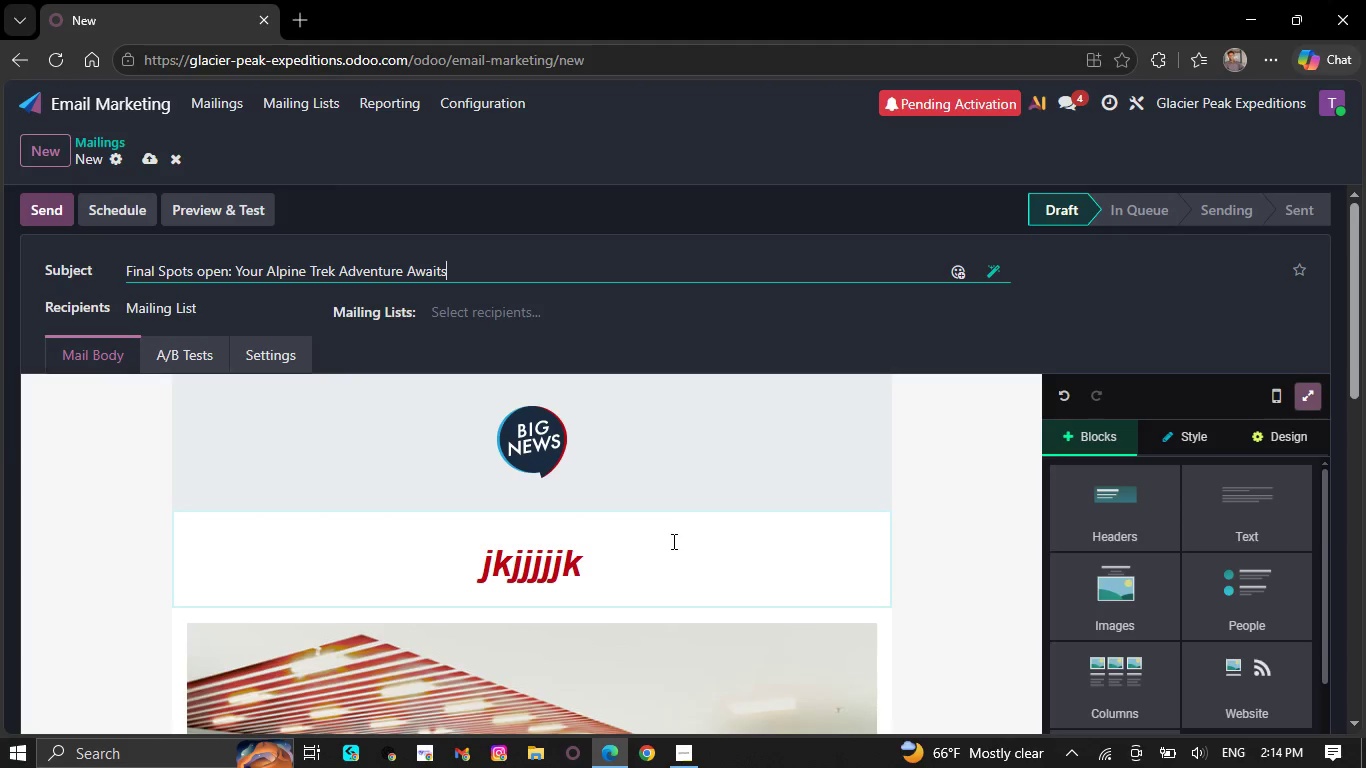 
wait(6.17)
 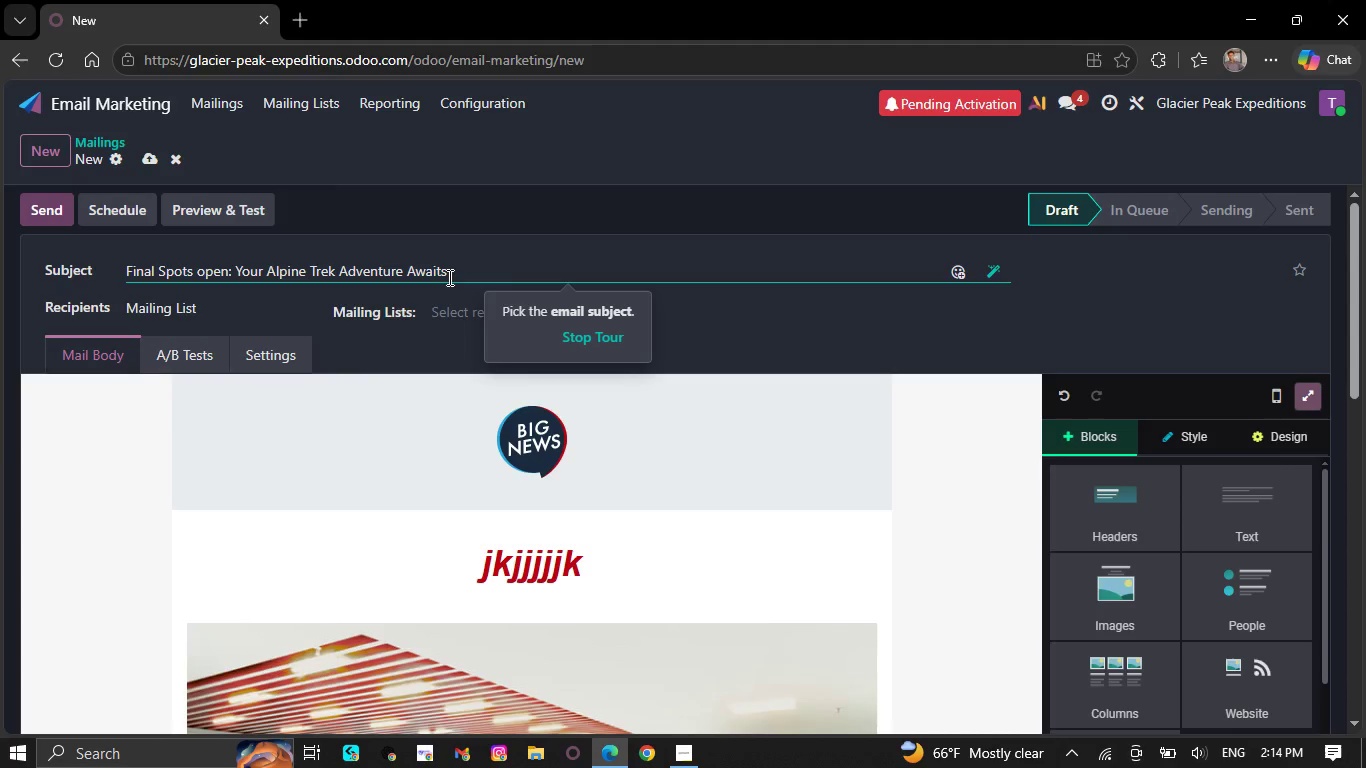 
left_click([695, 753])